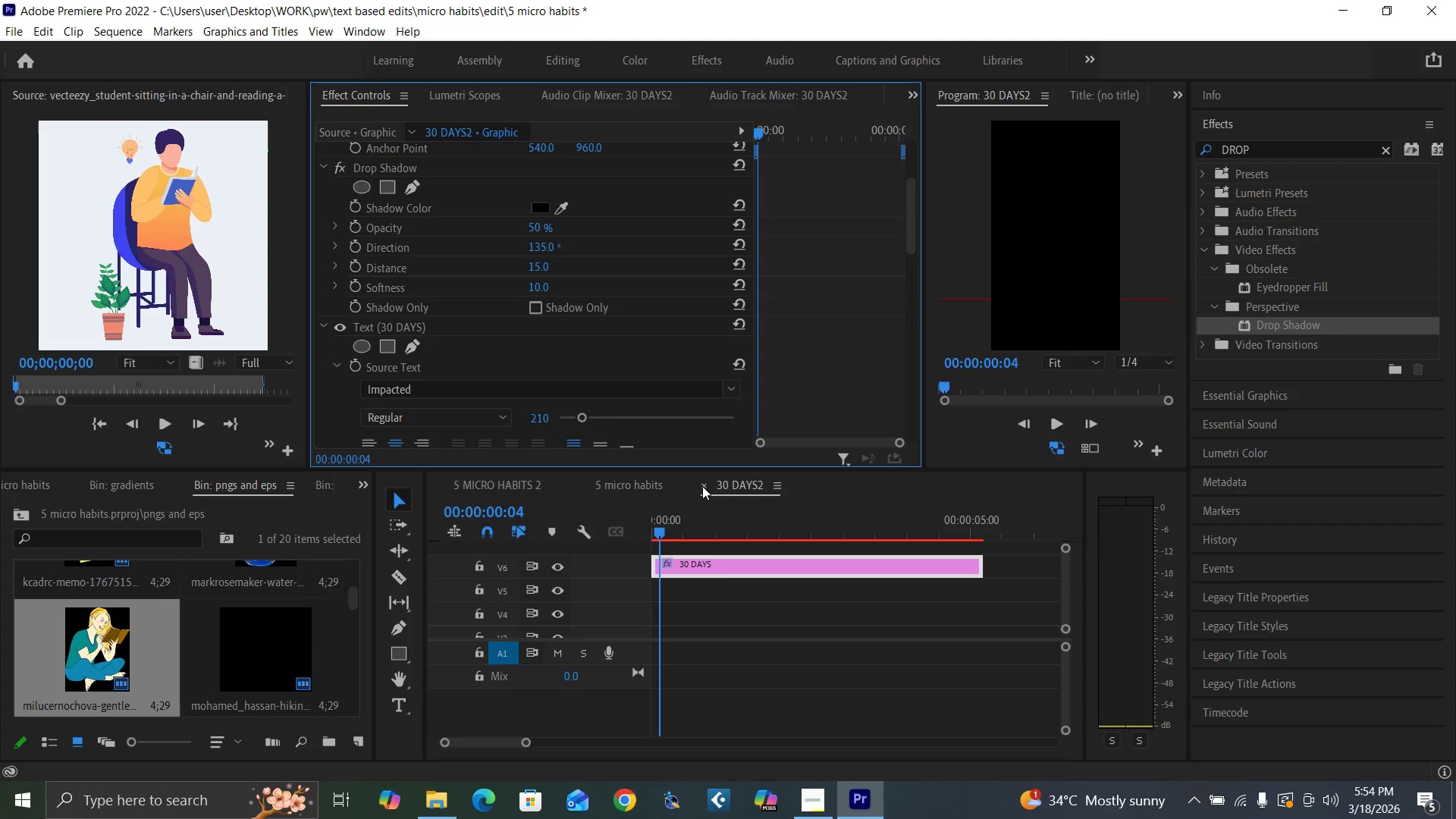 
left_click([702, 486])
 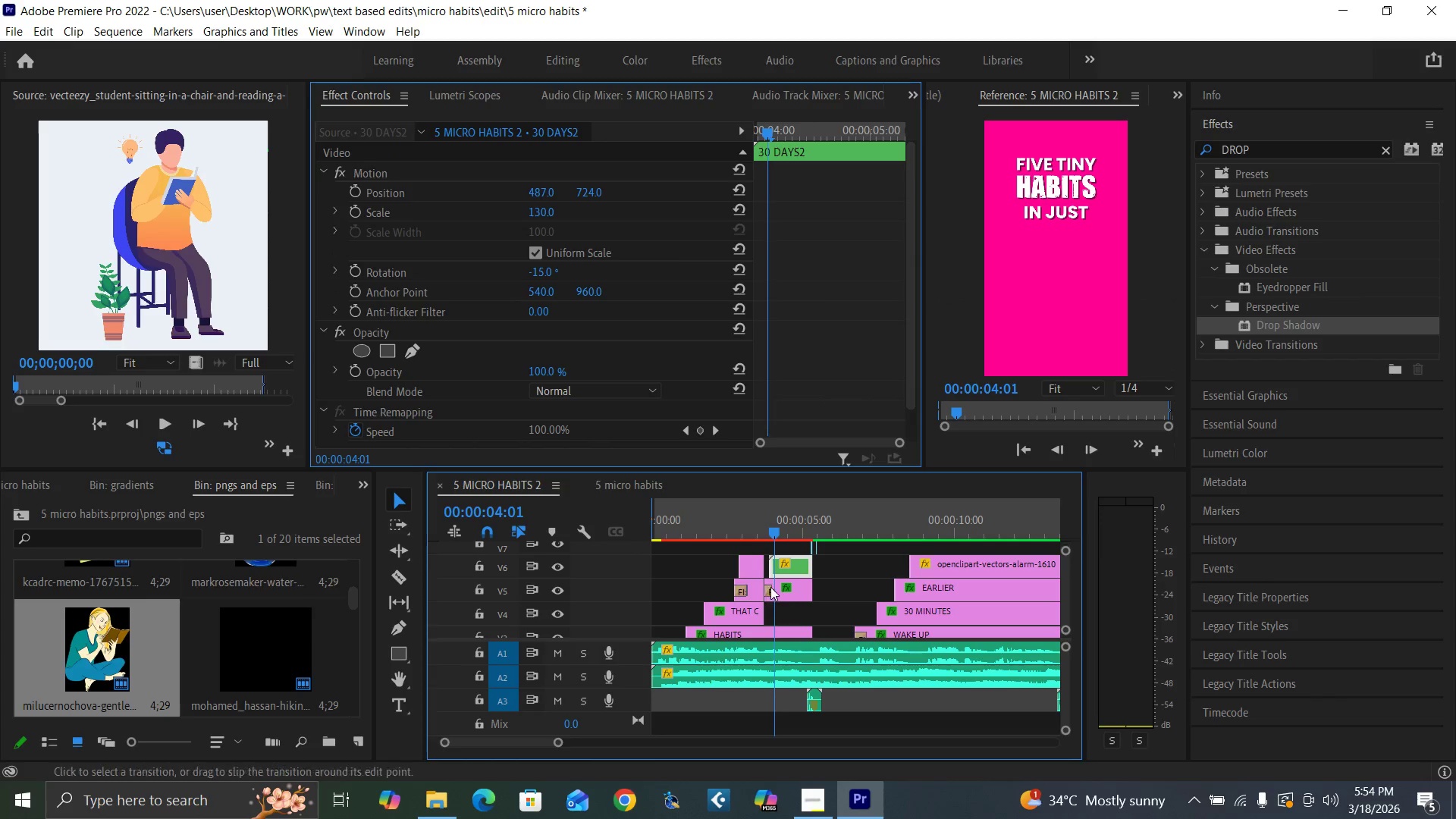 
left_click([789, 588])
 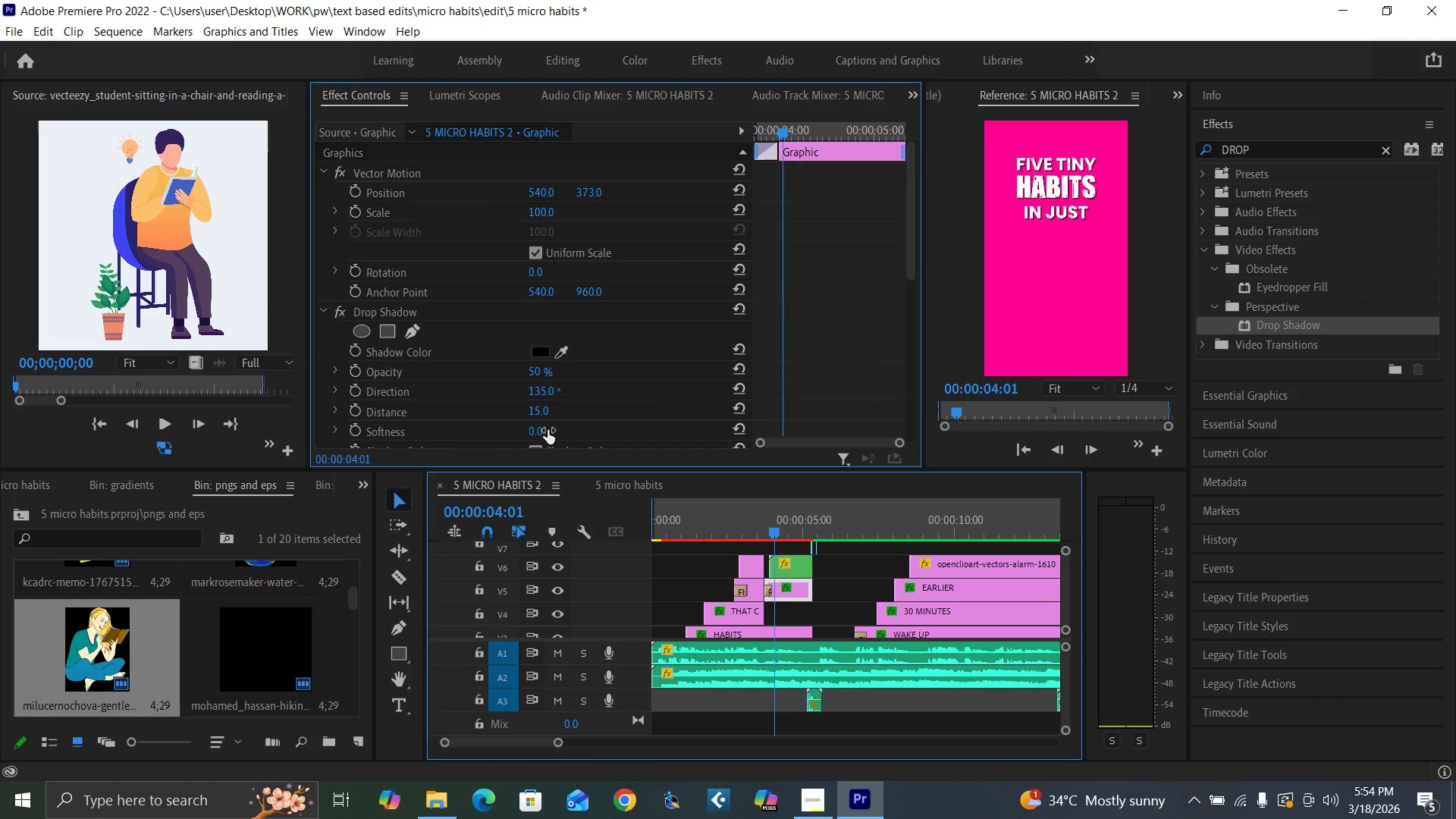 
left_click([542, 430])
 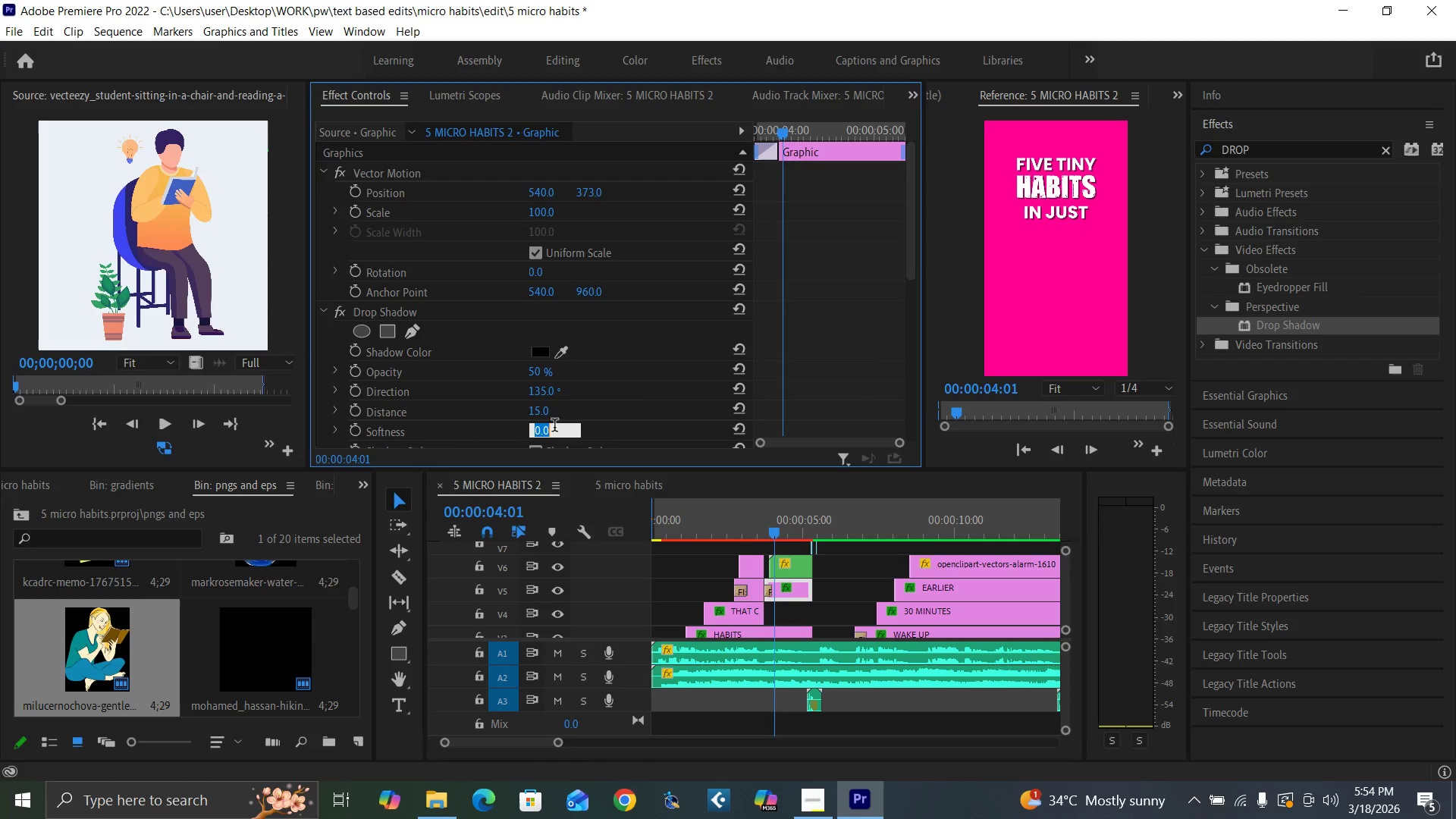 
key(1)
 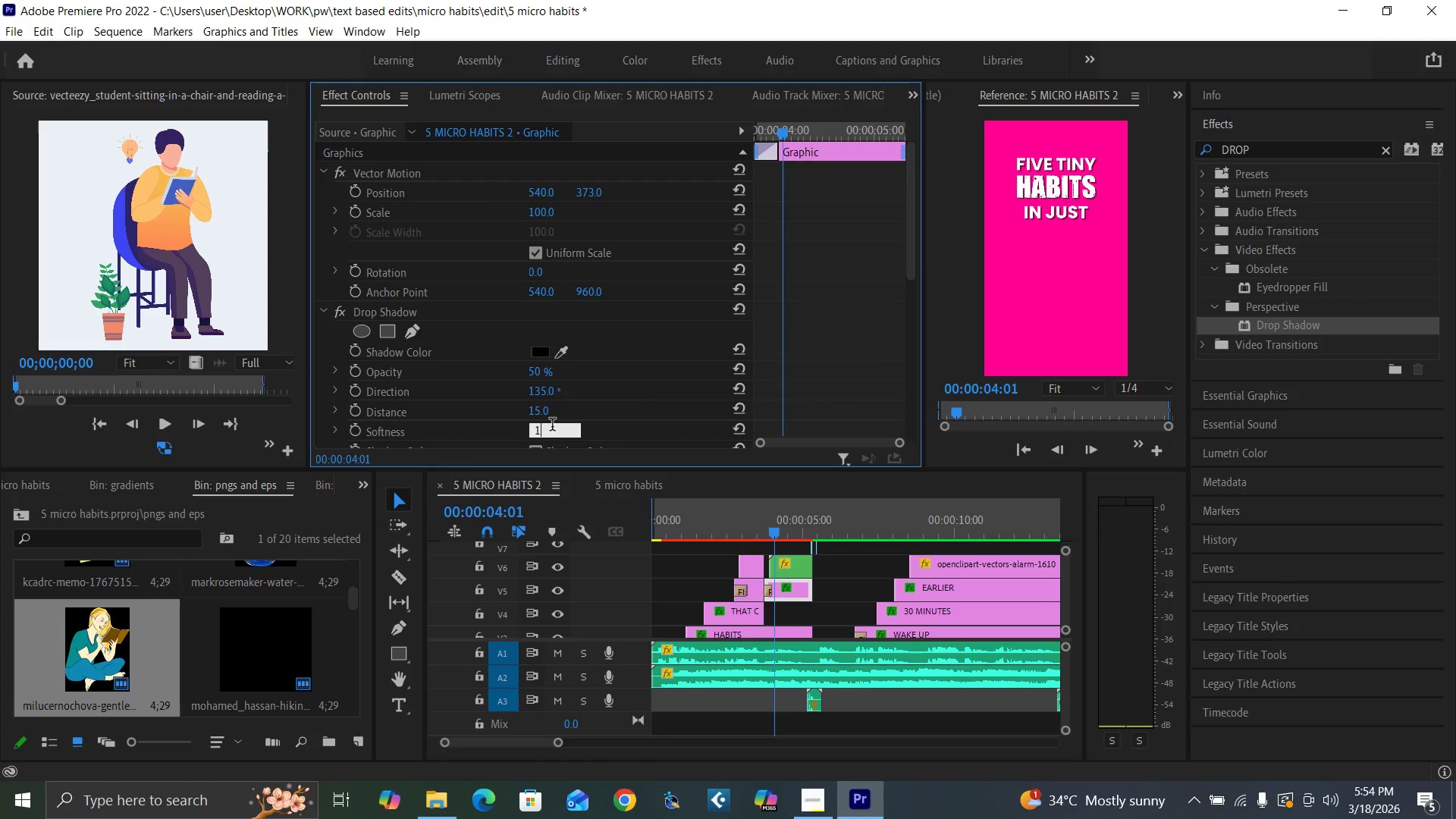 
key(0)
 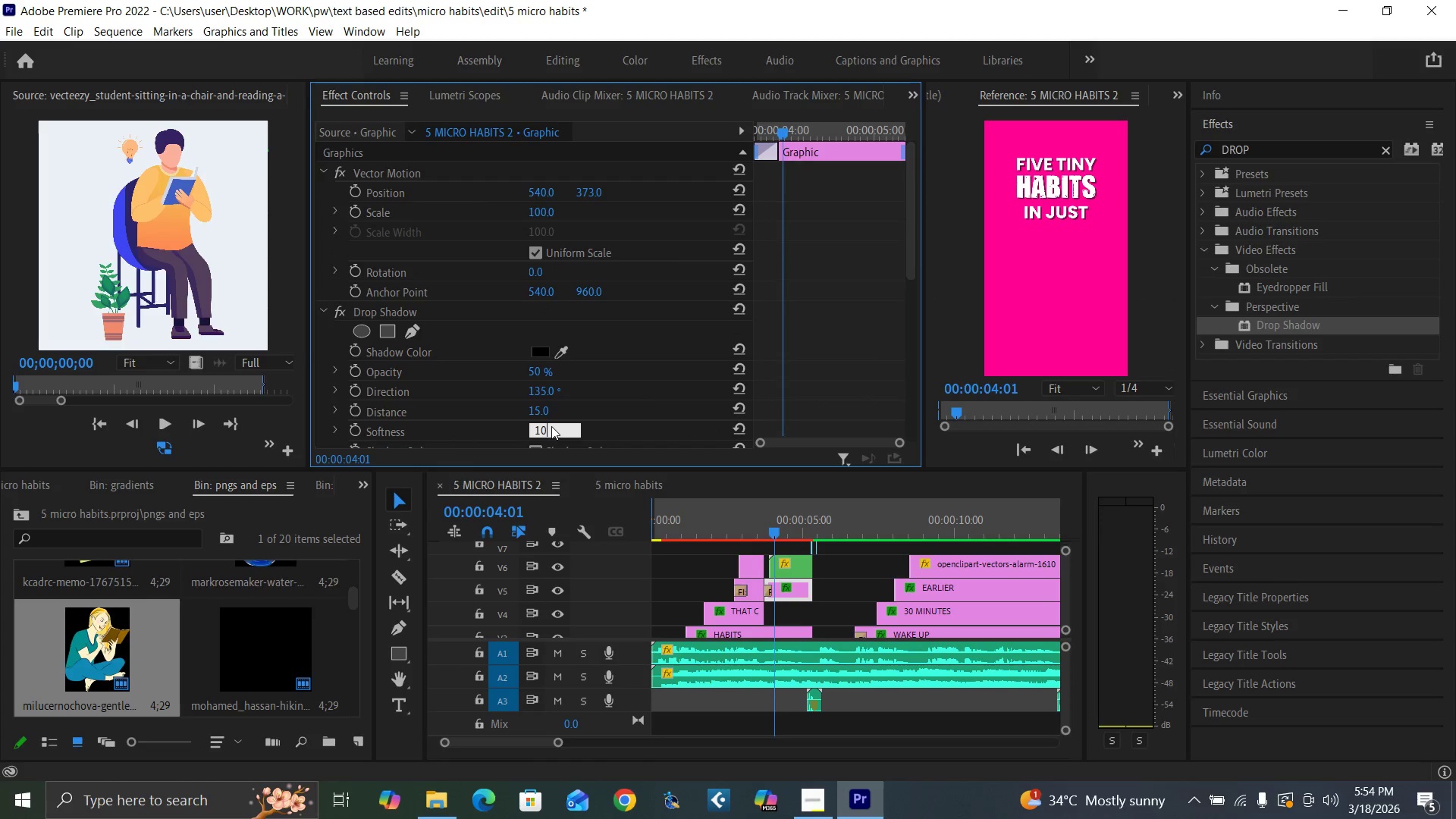 
key(Enter)
 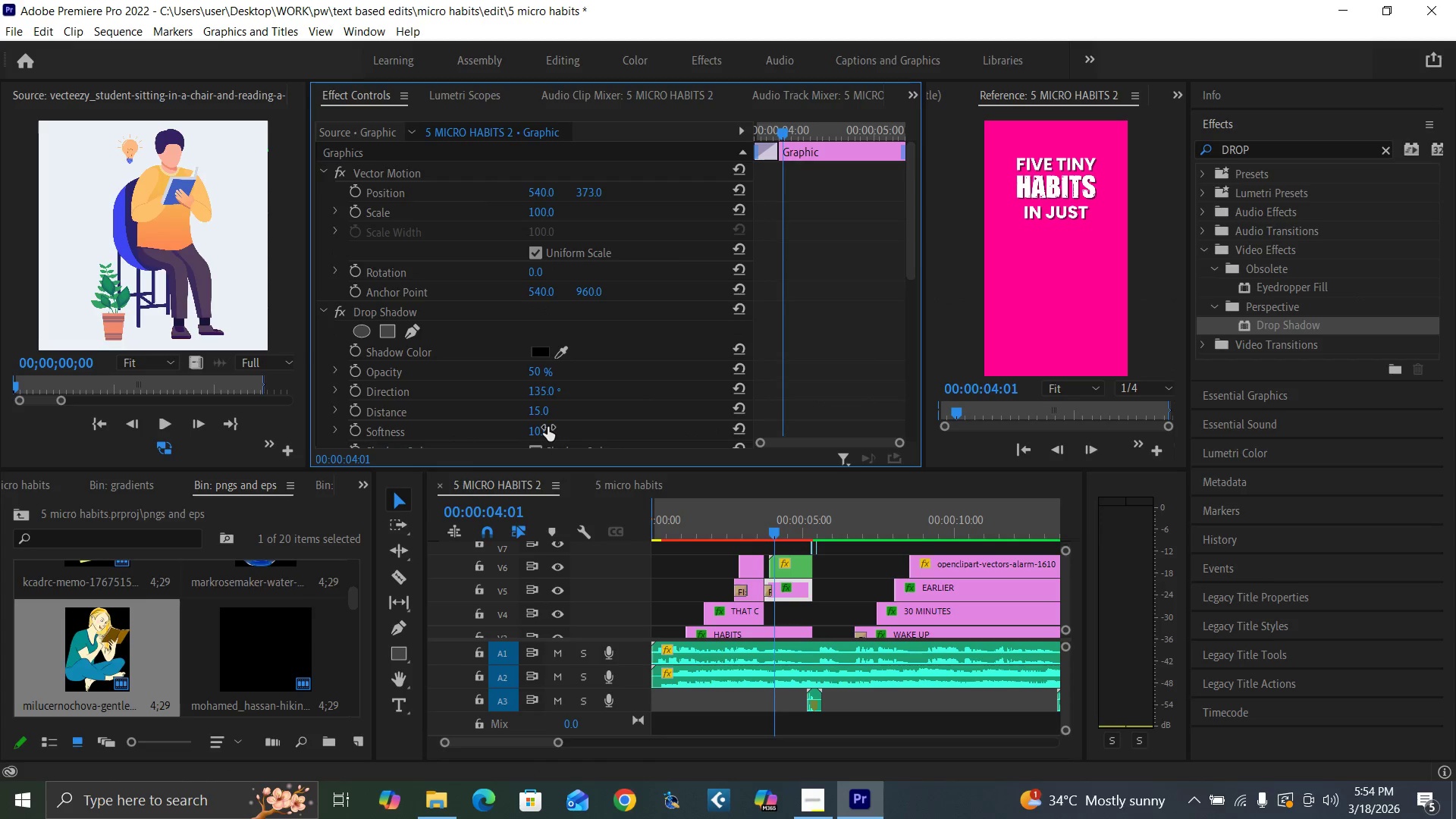 
key(Control+Backquote)
 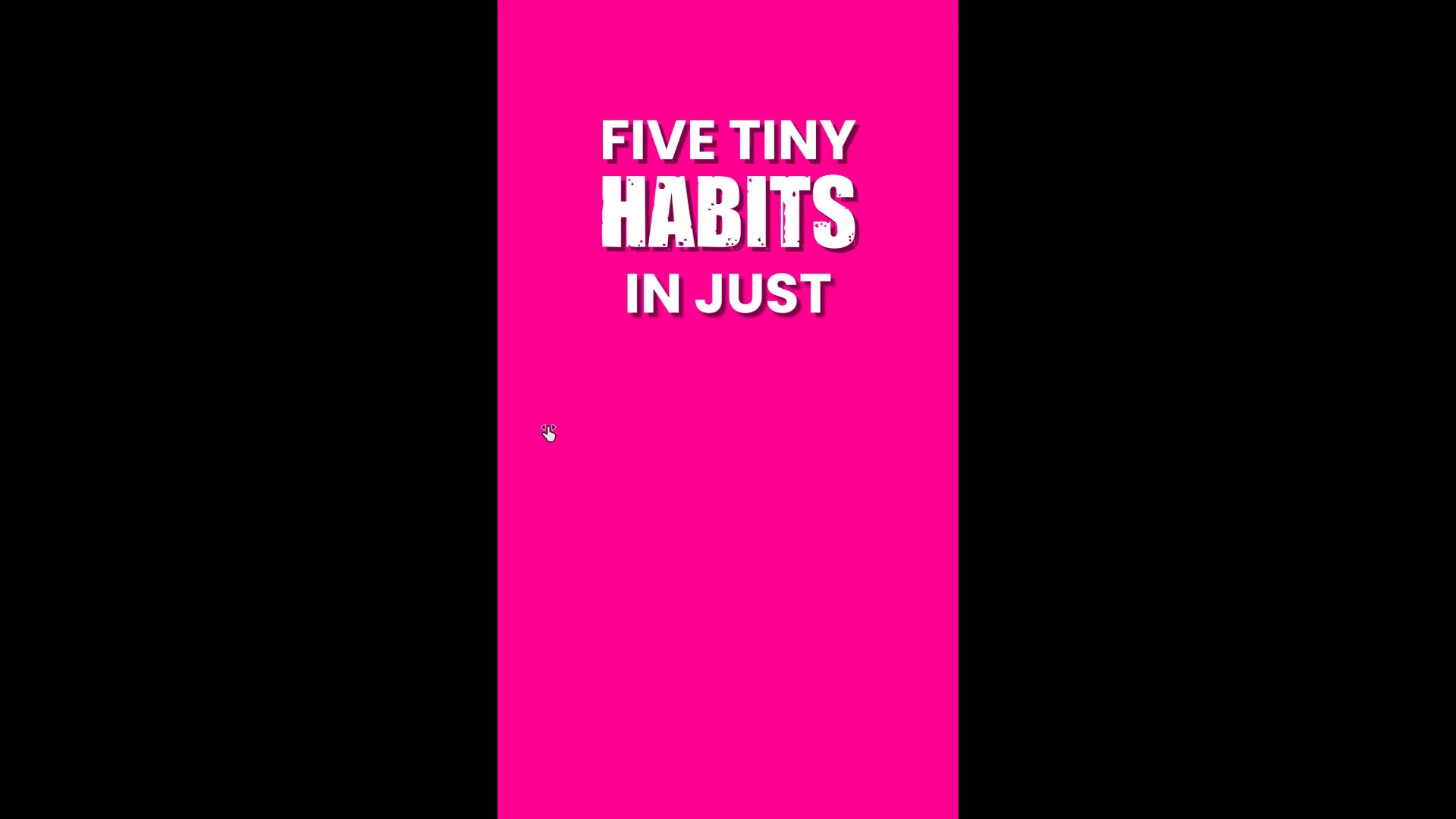 
hold_key(key=ControlLeft, duration=1.52)
 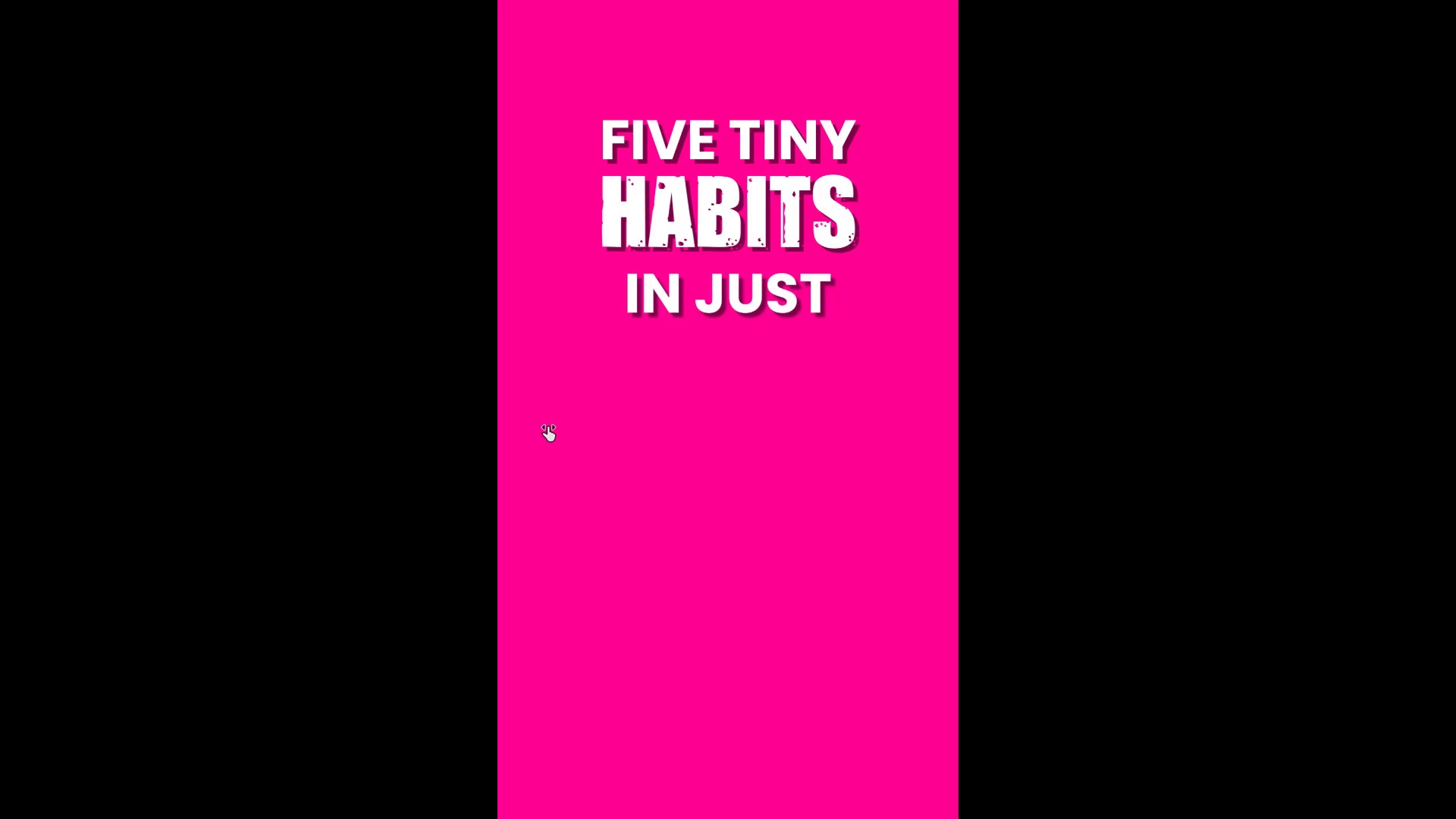 
hold_key(key=ControlLeft, duration=1.5)
 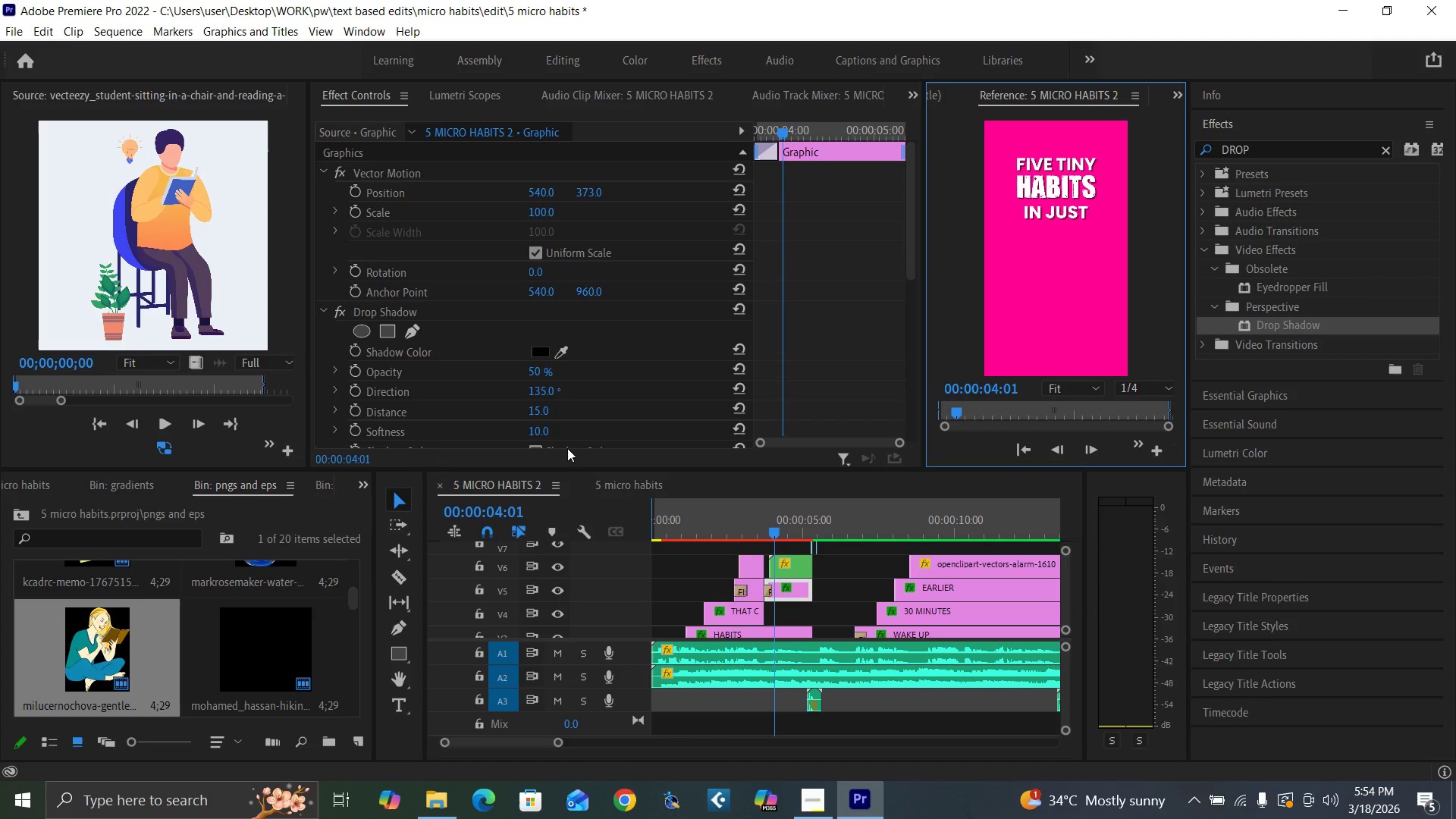 
key(Control+Backquote)
 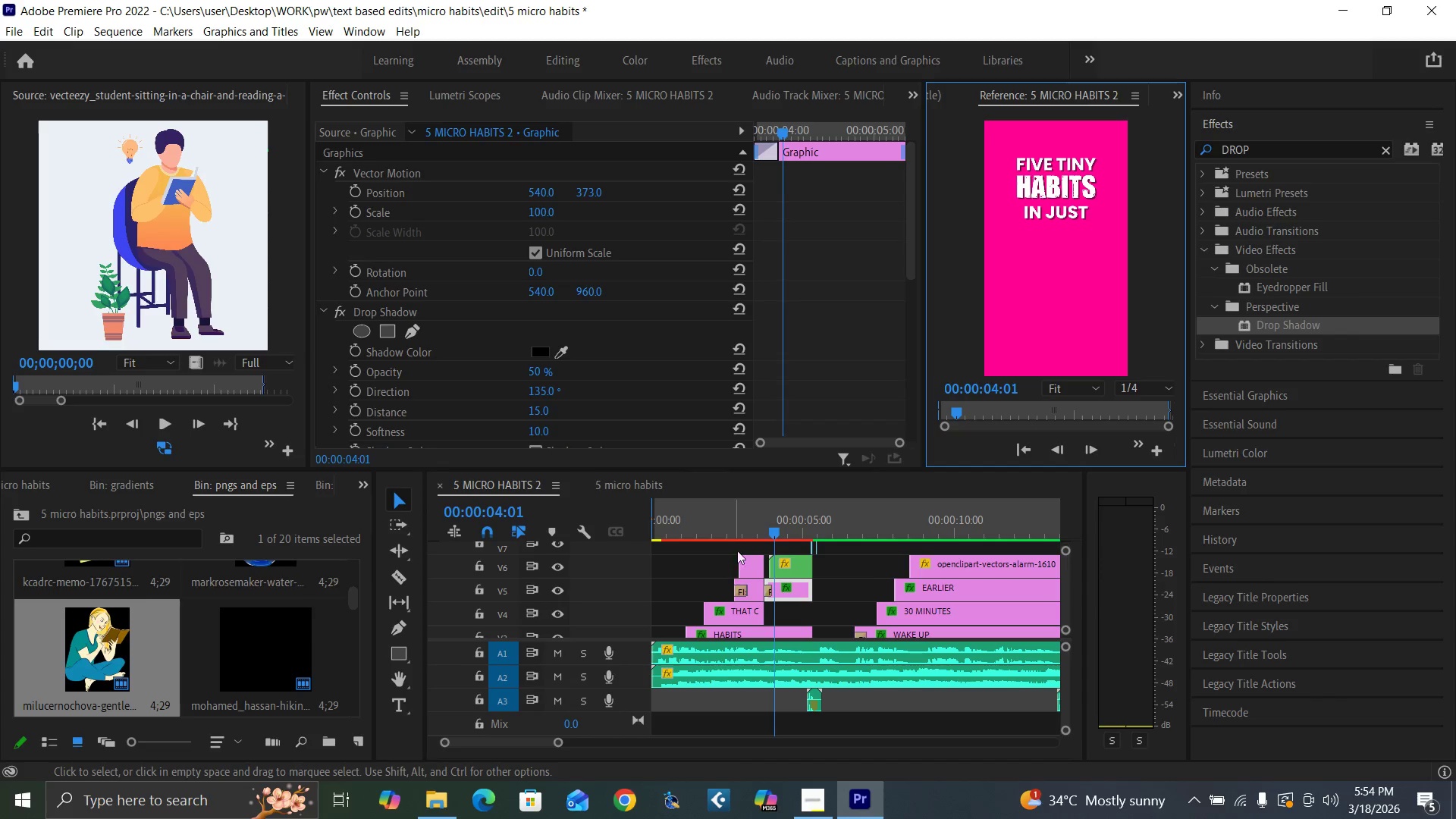 
left_click([754, 558])
 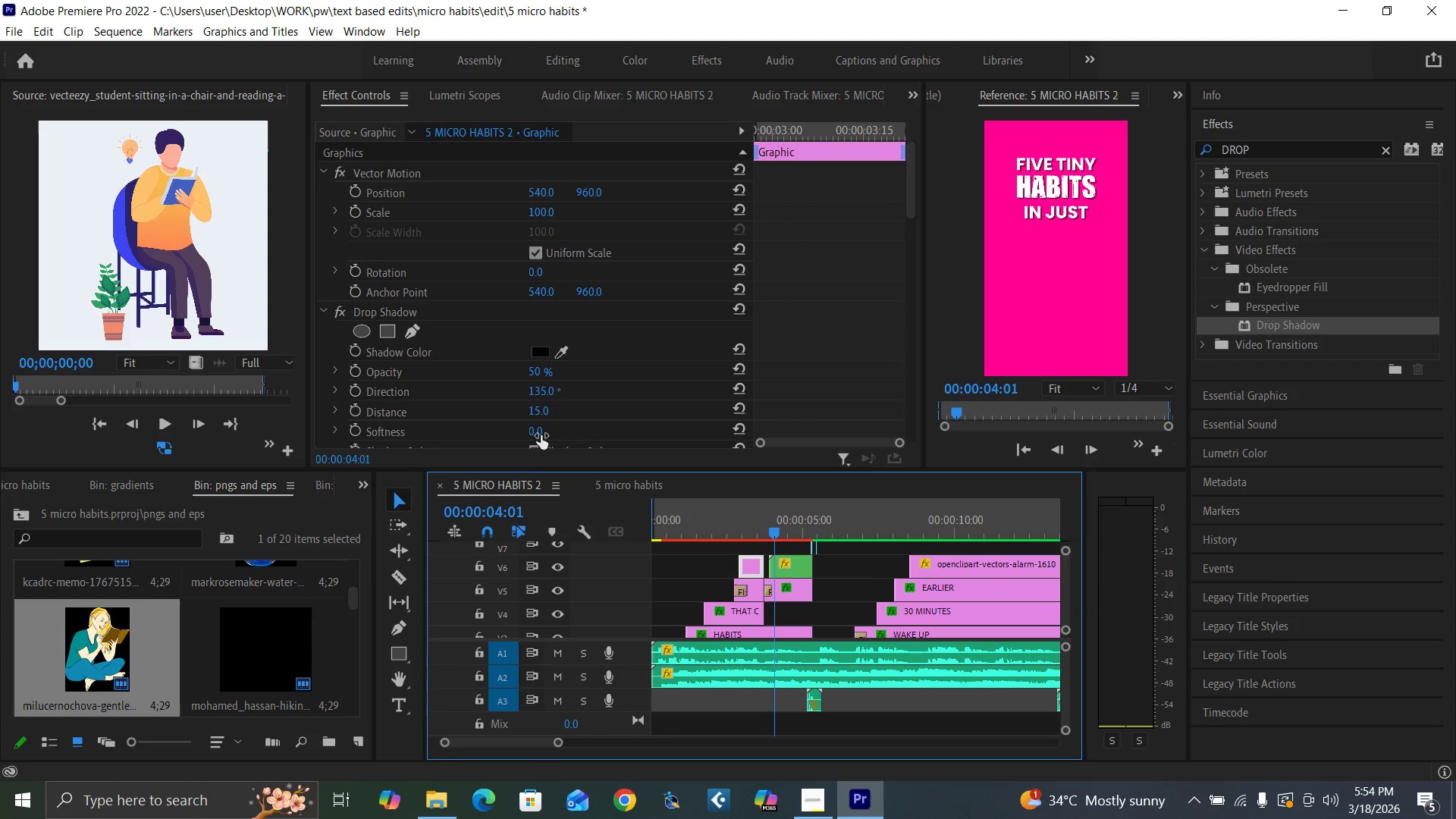 
left_click([538, 430])
 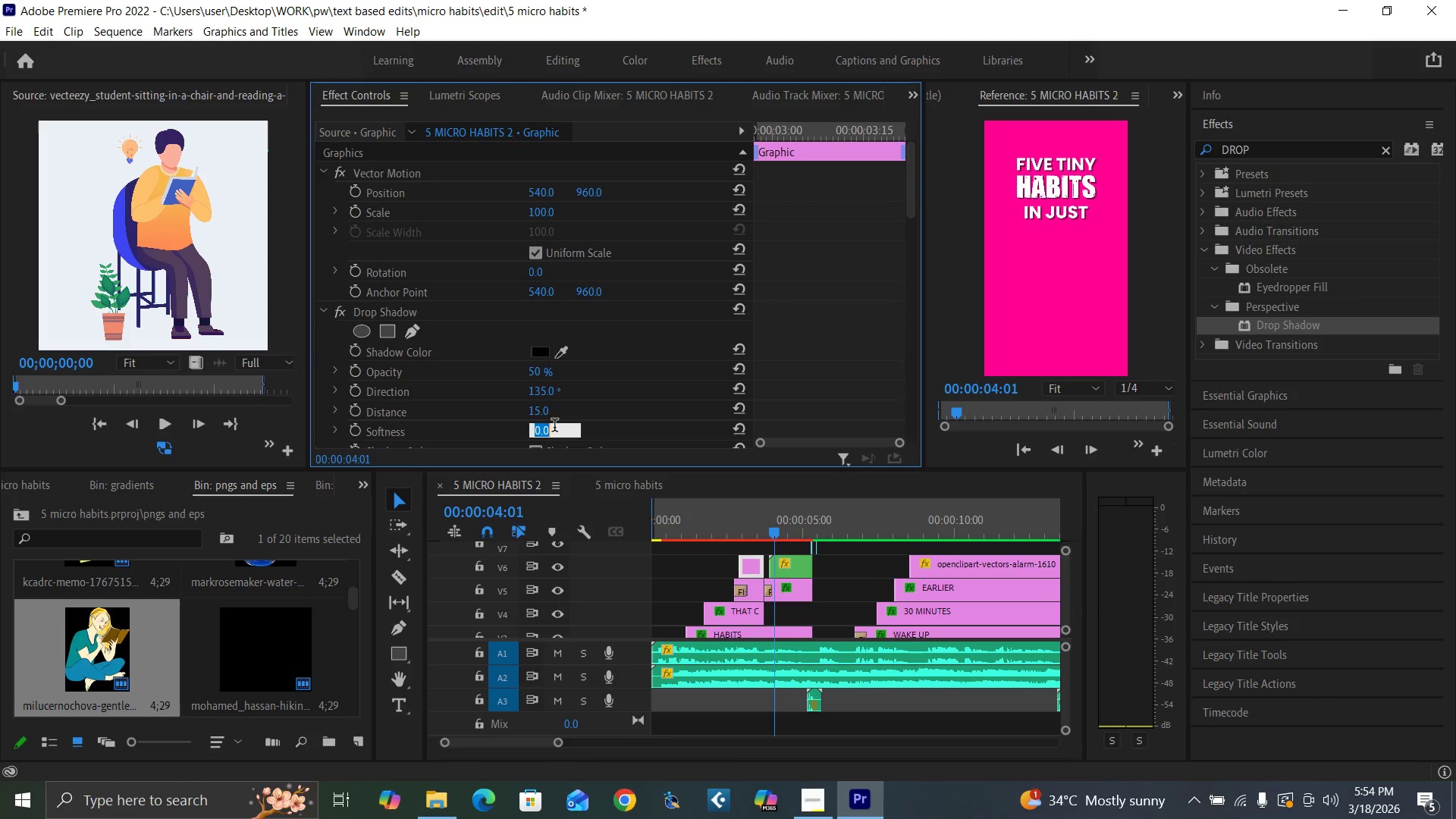 
key(1)
 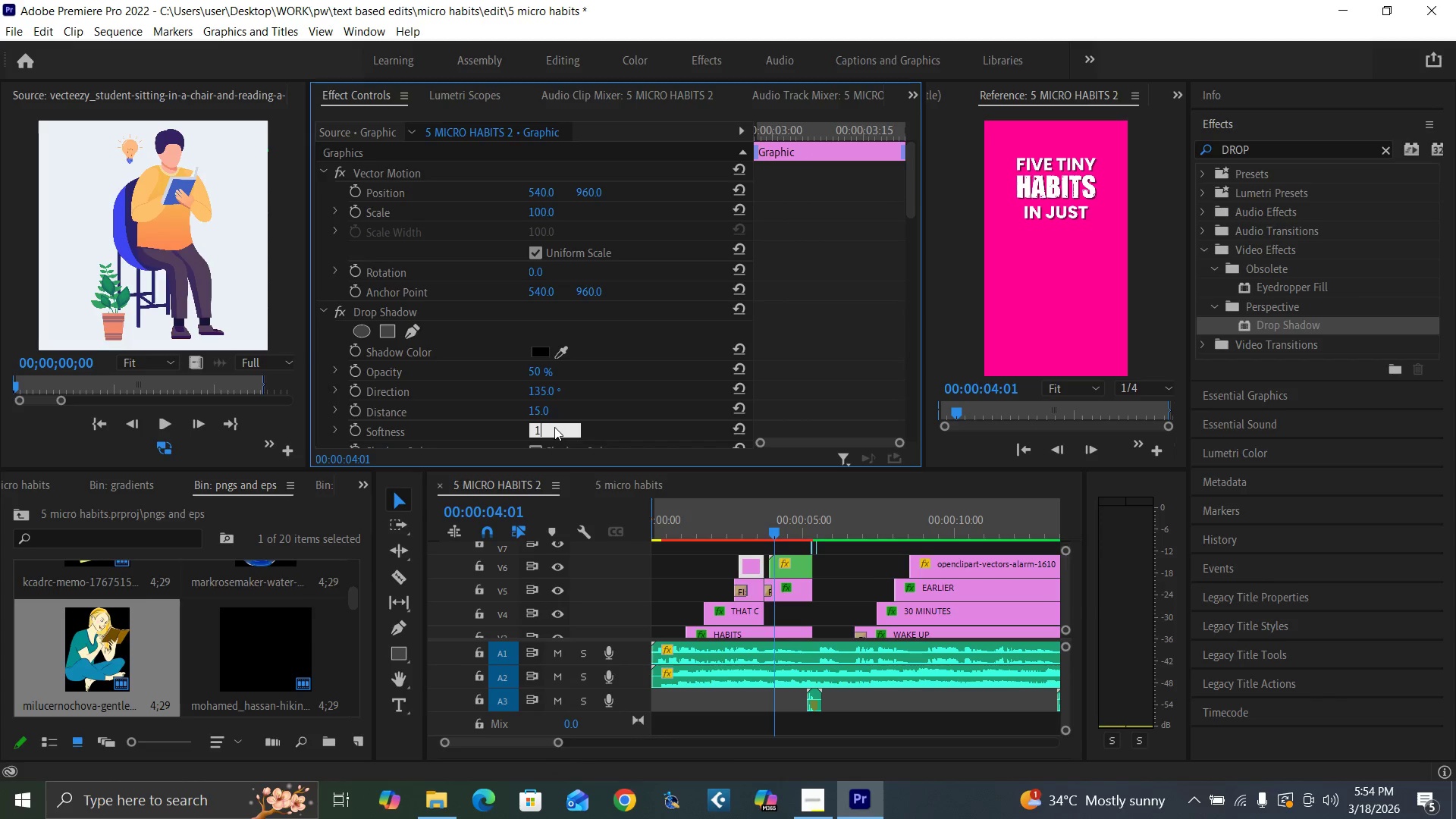 
key(0)
 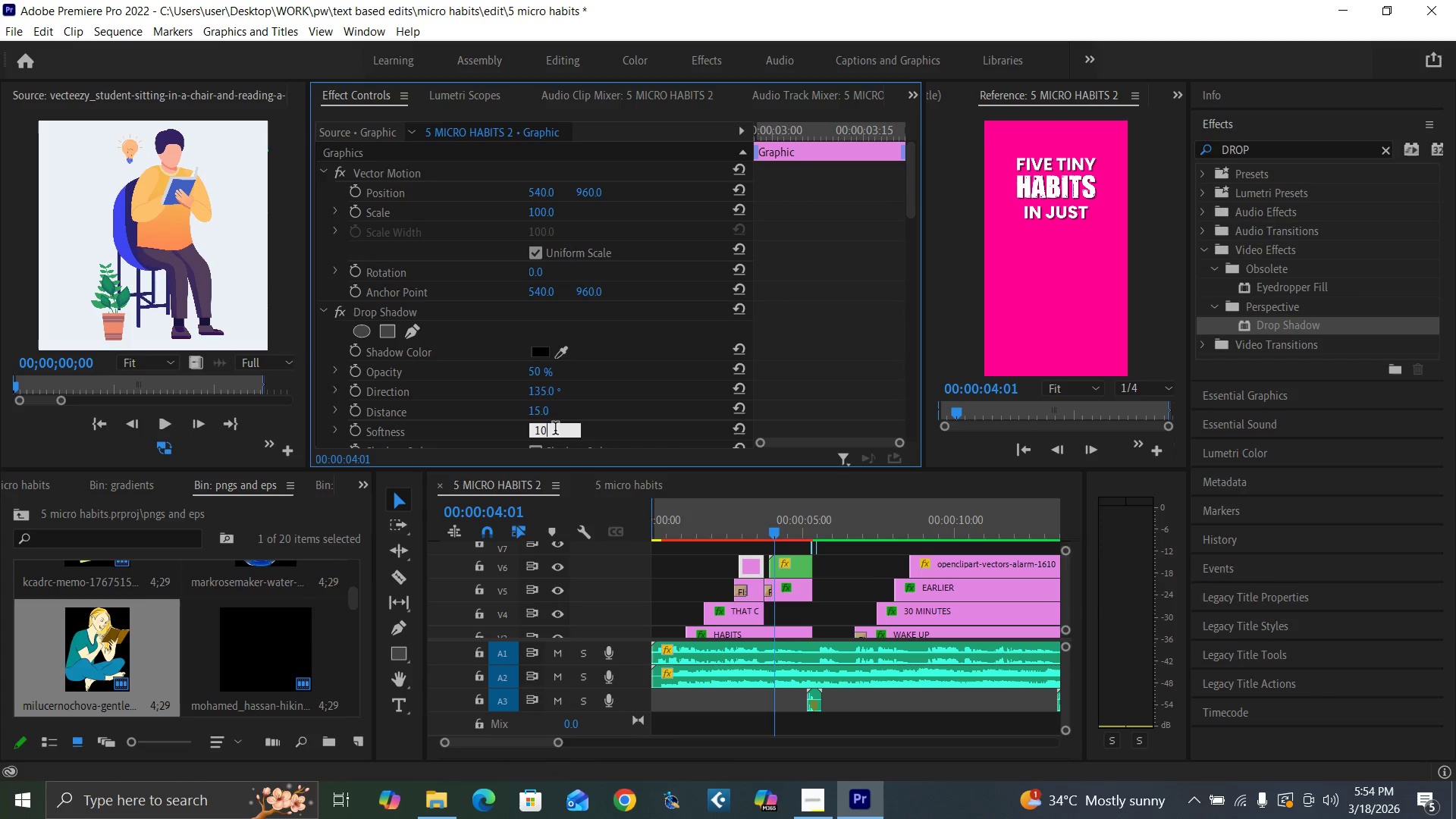 
key(Enter)
 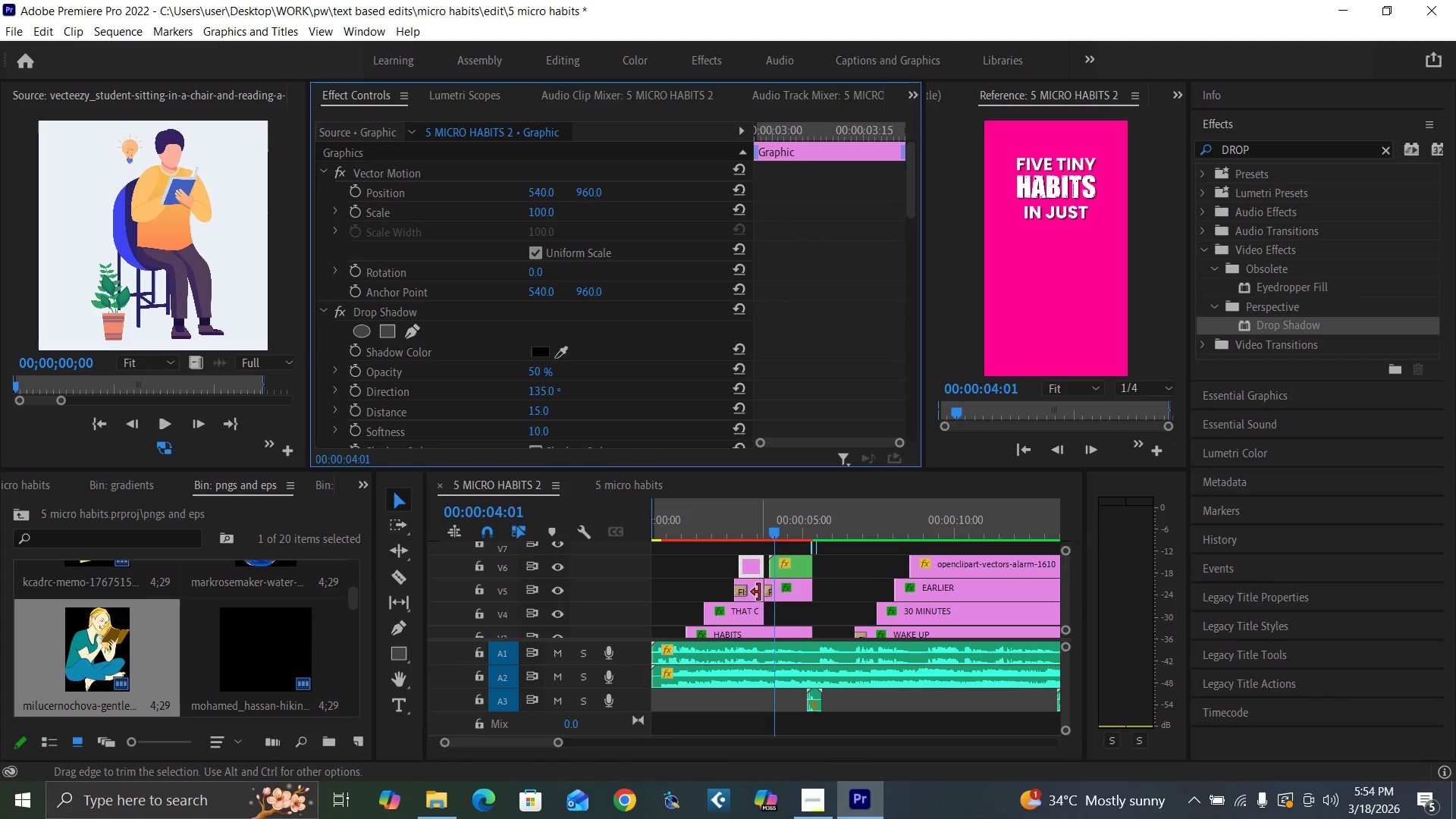 
double_click([752, 585])
 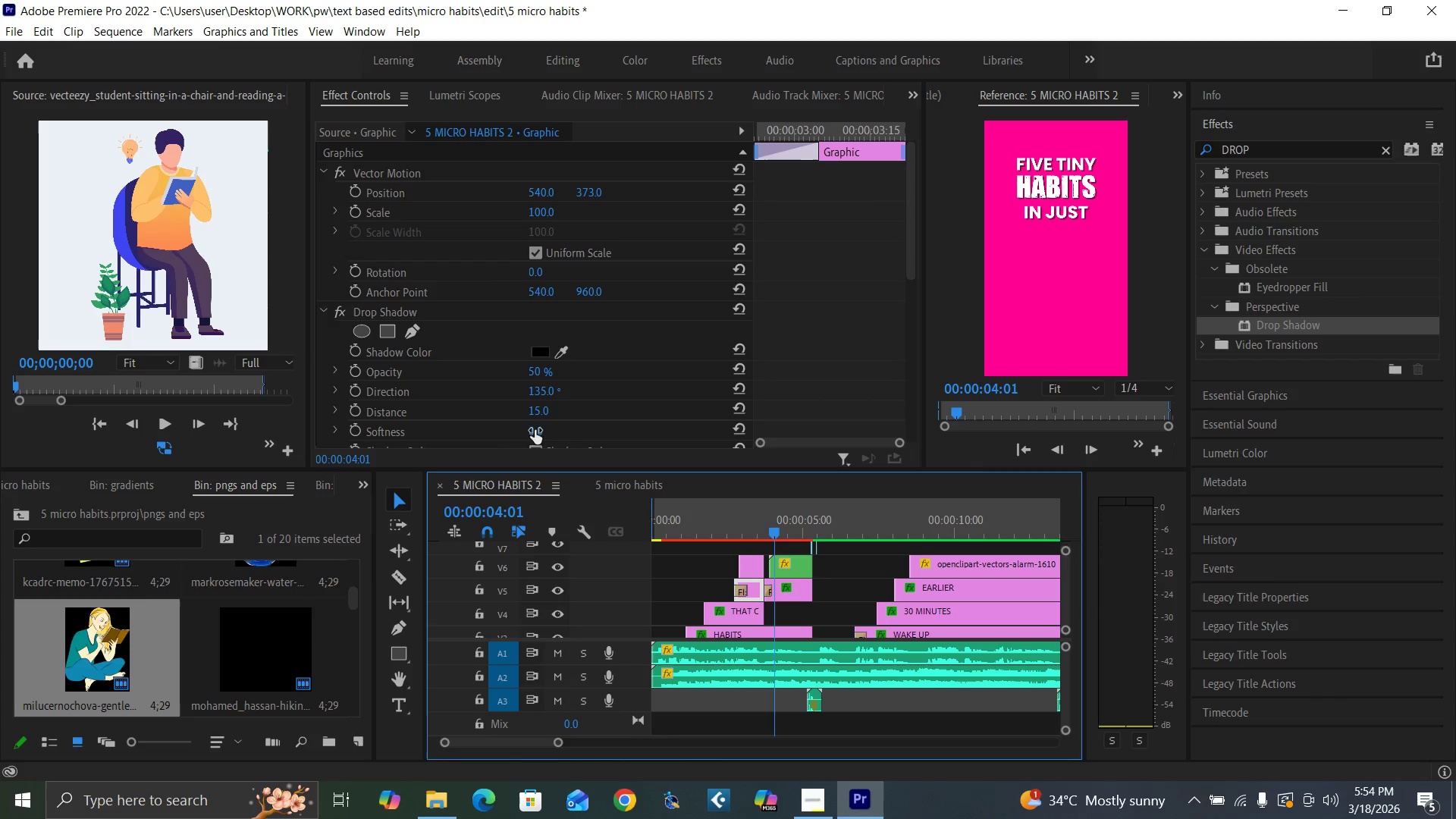 
left_click([538, 430])
 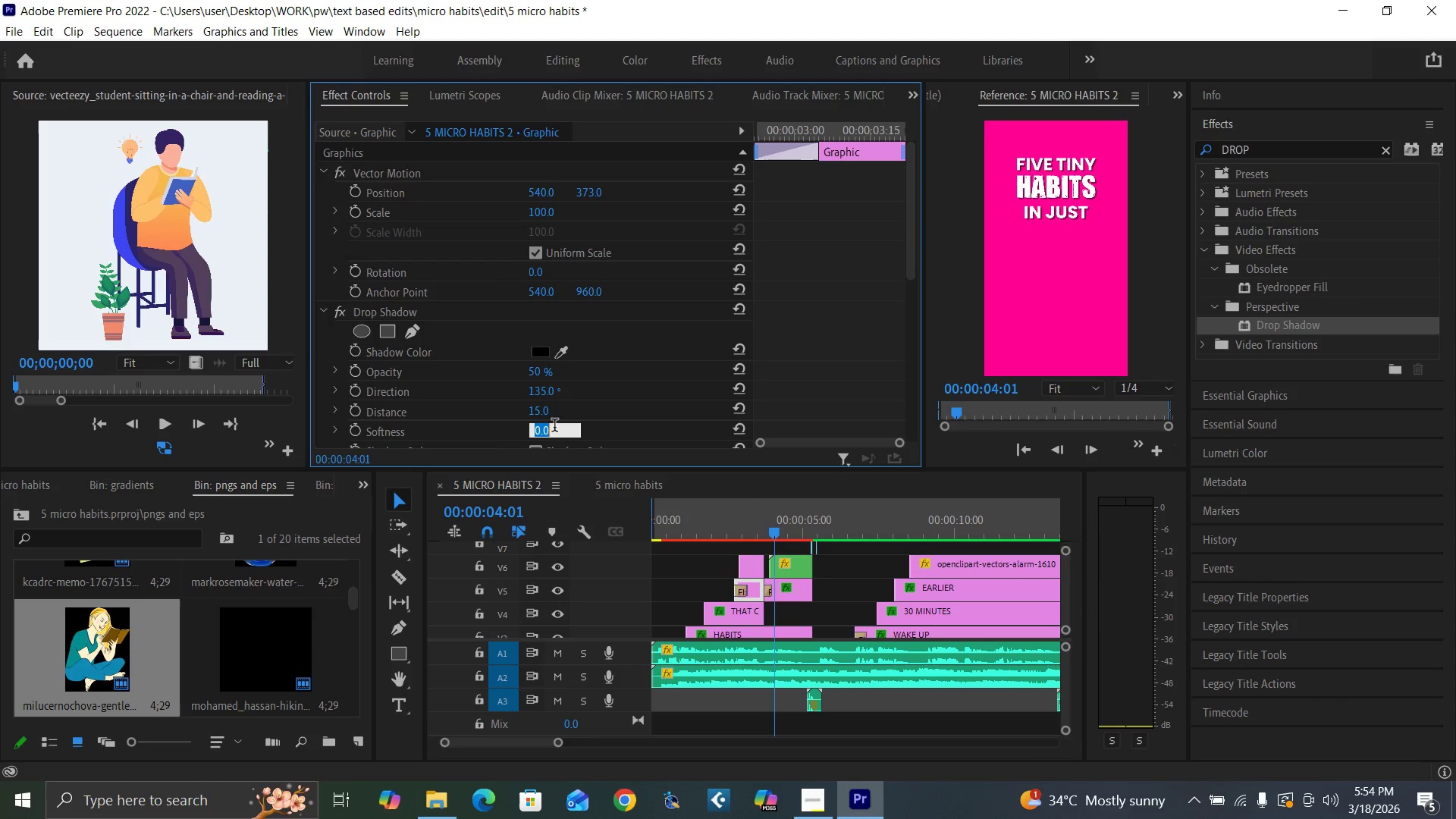 
type(10)
 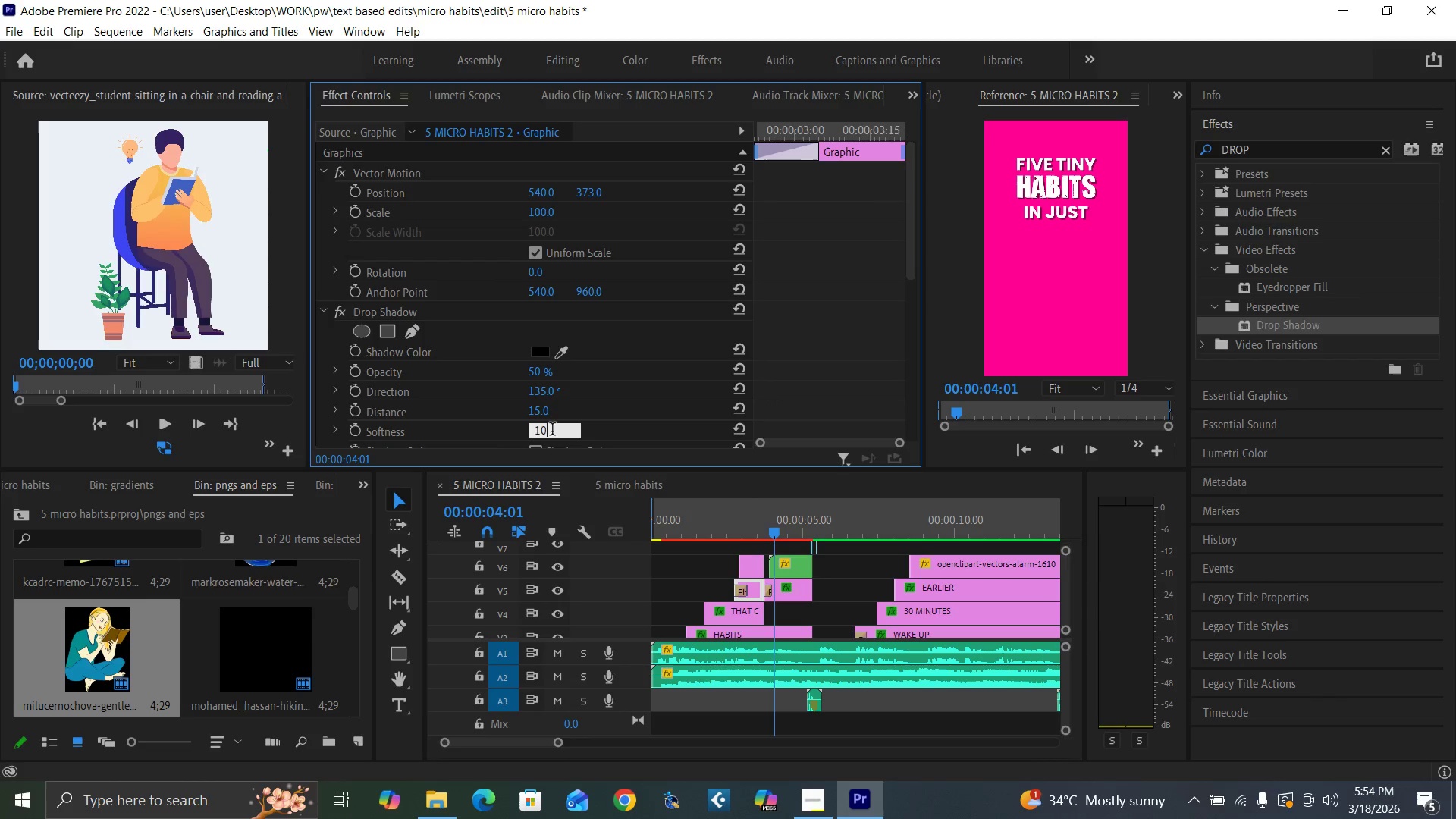 
key(Enter)
 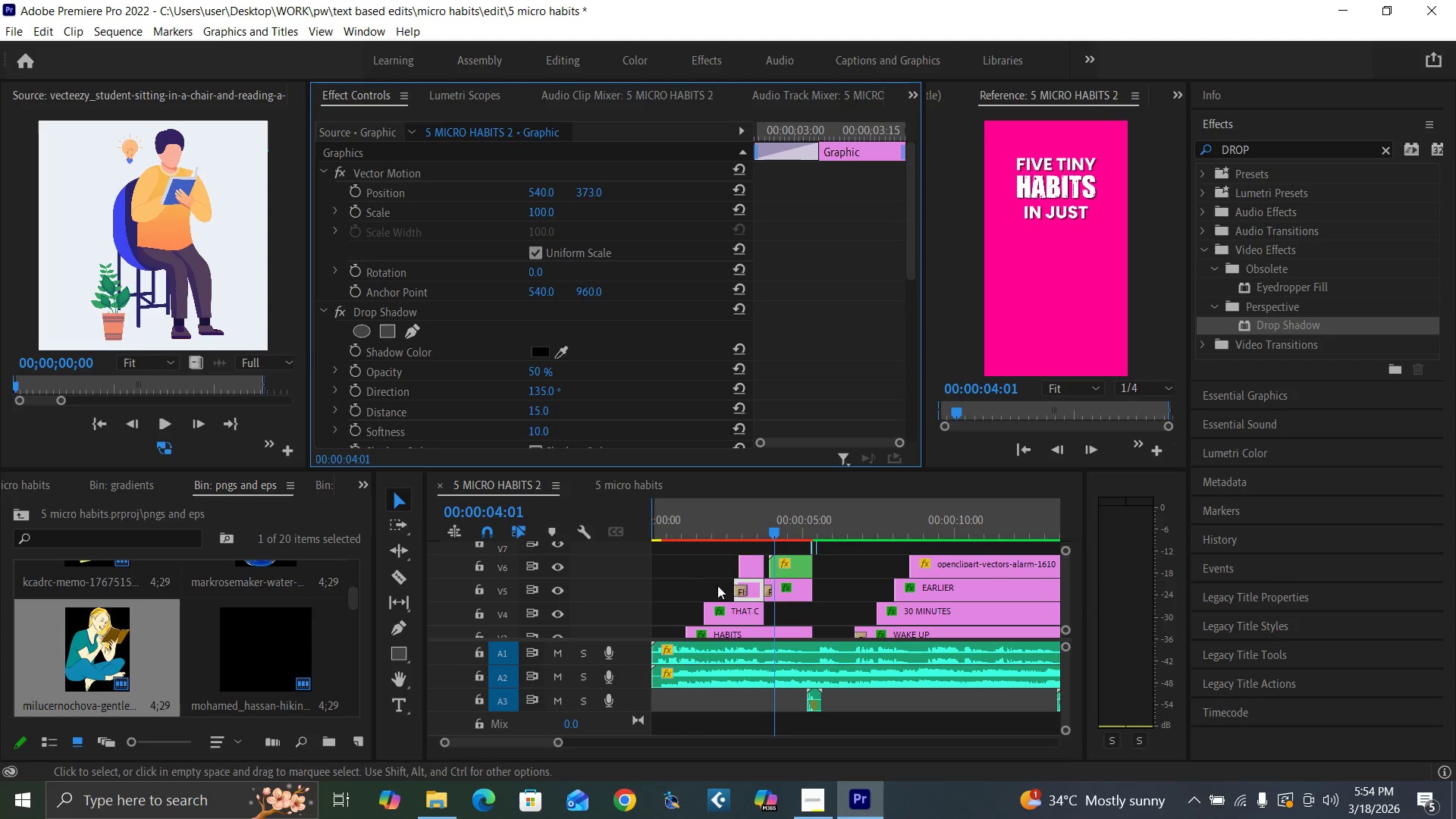 
left_click([733, 608])
 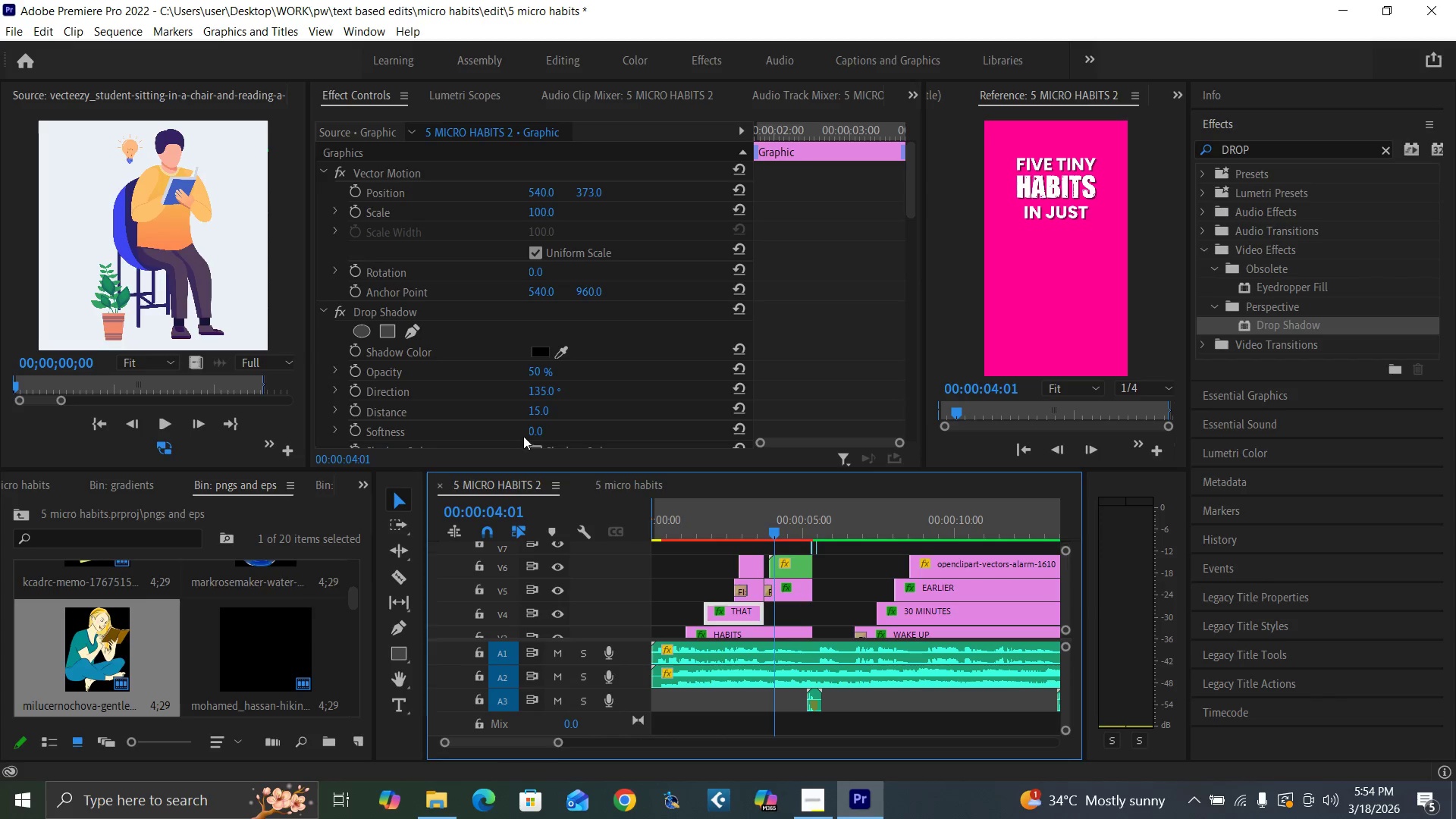 
left_click([535, 426])
 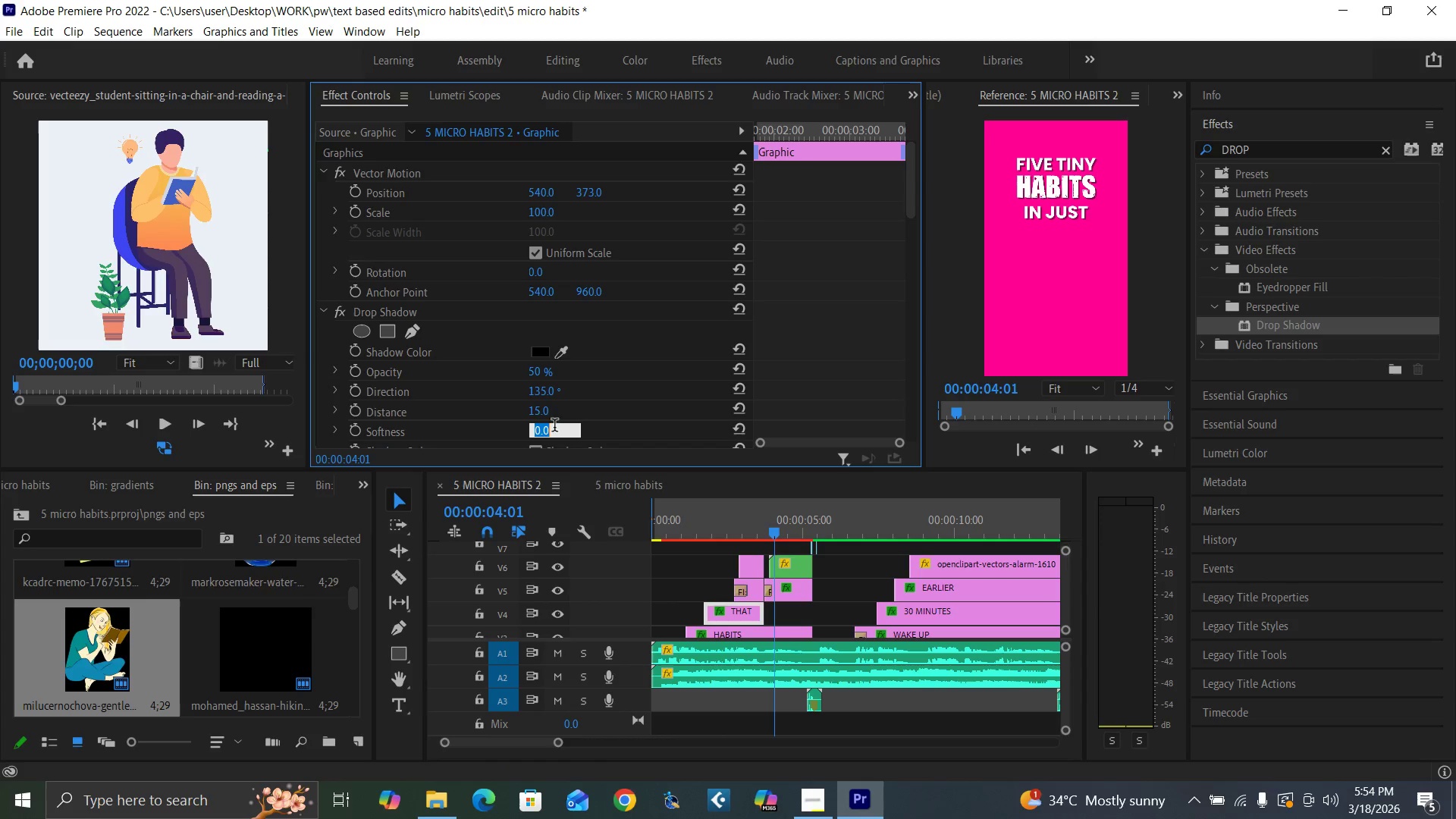 
type(10)
 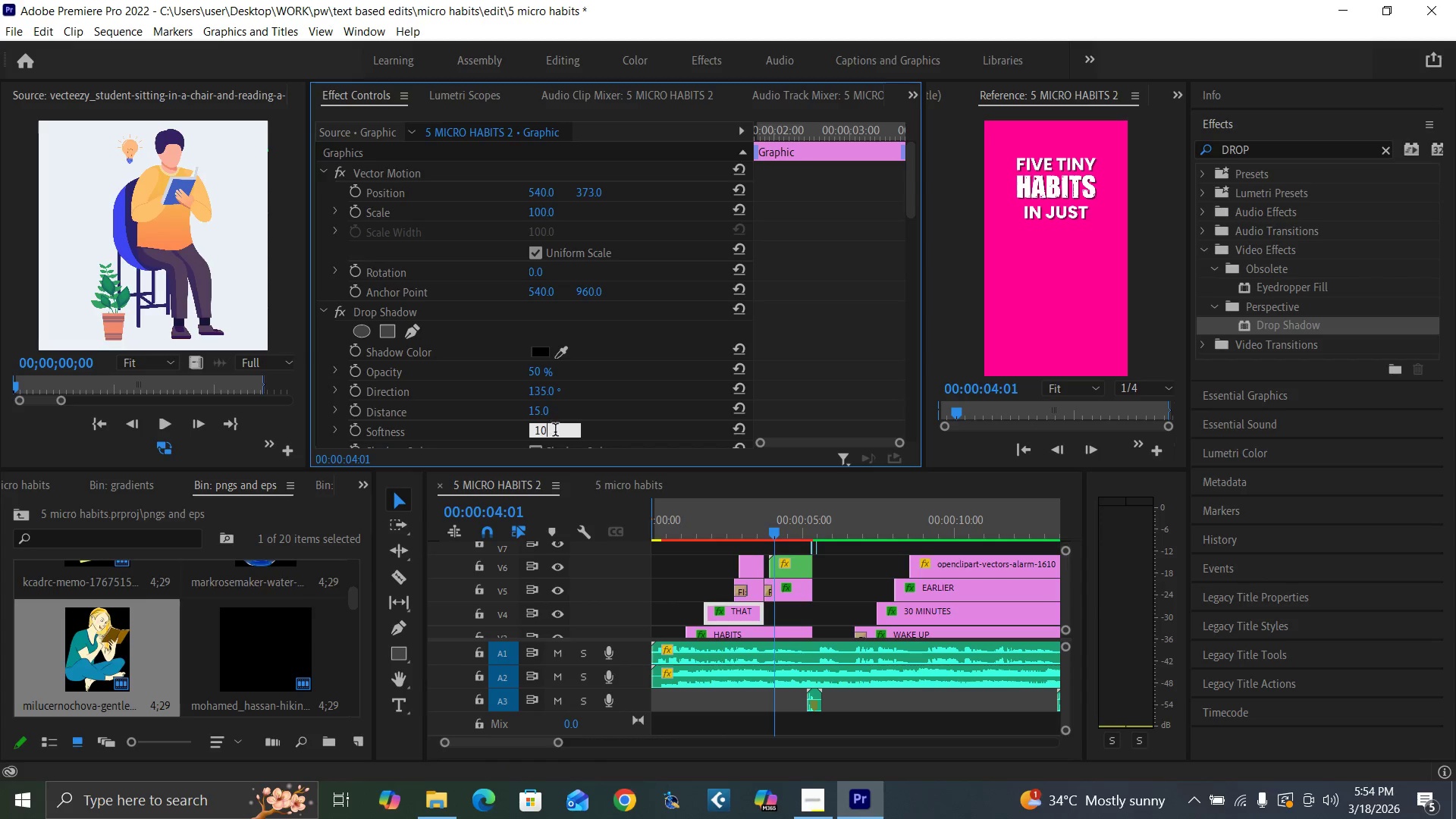 
key(Enter)
 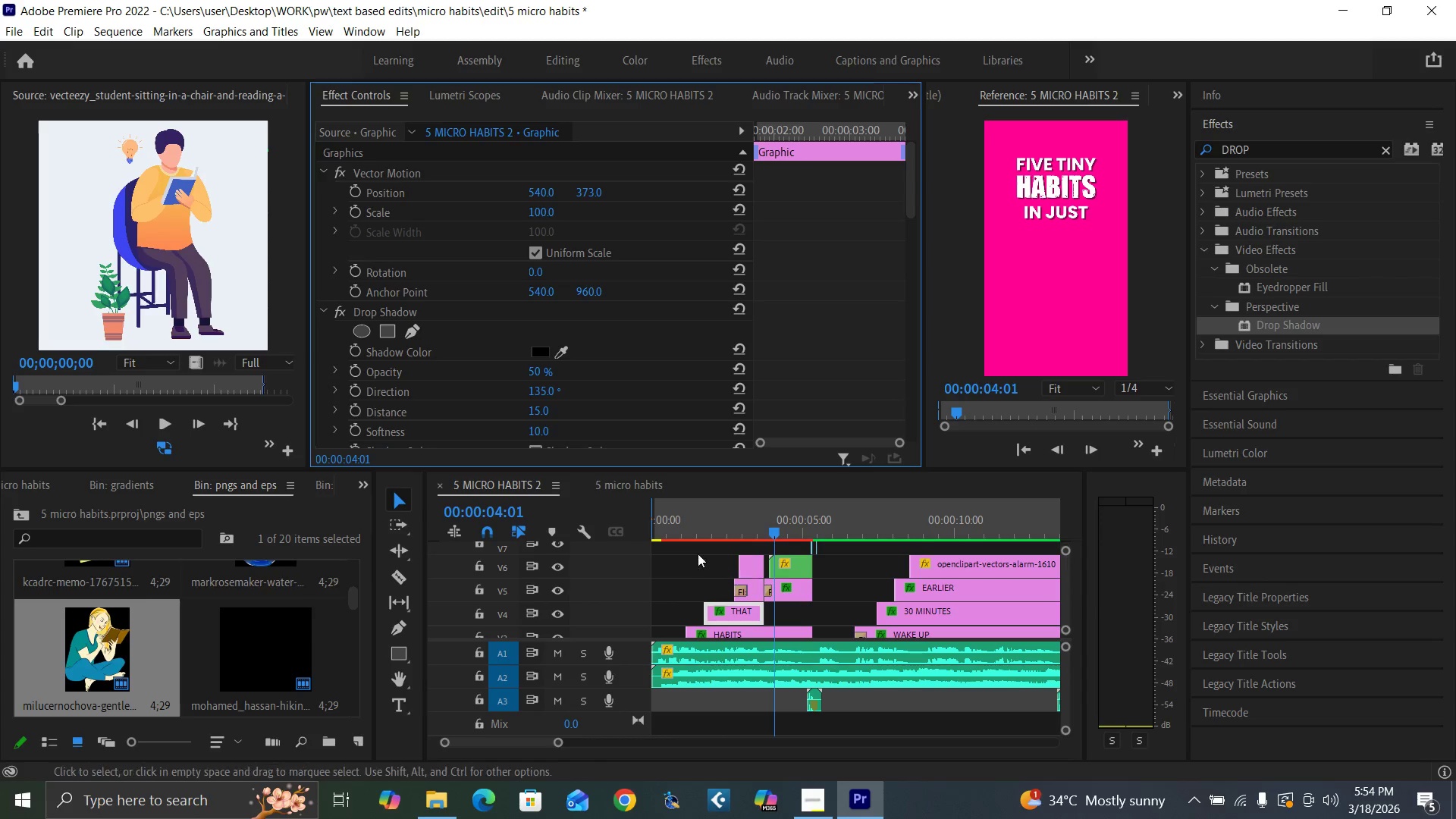 
left_click([704, 532])
 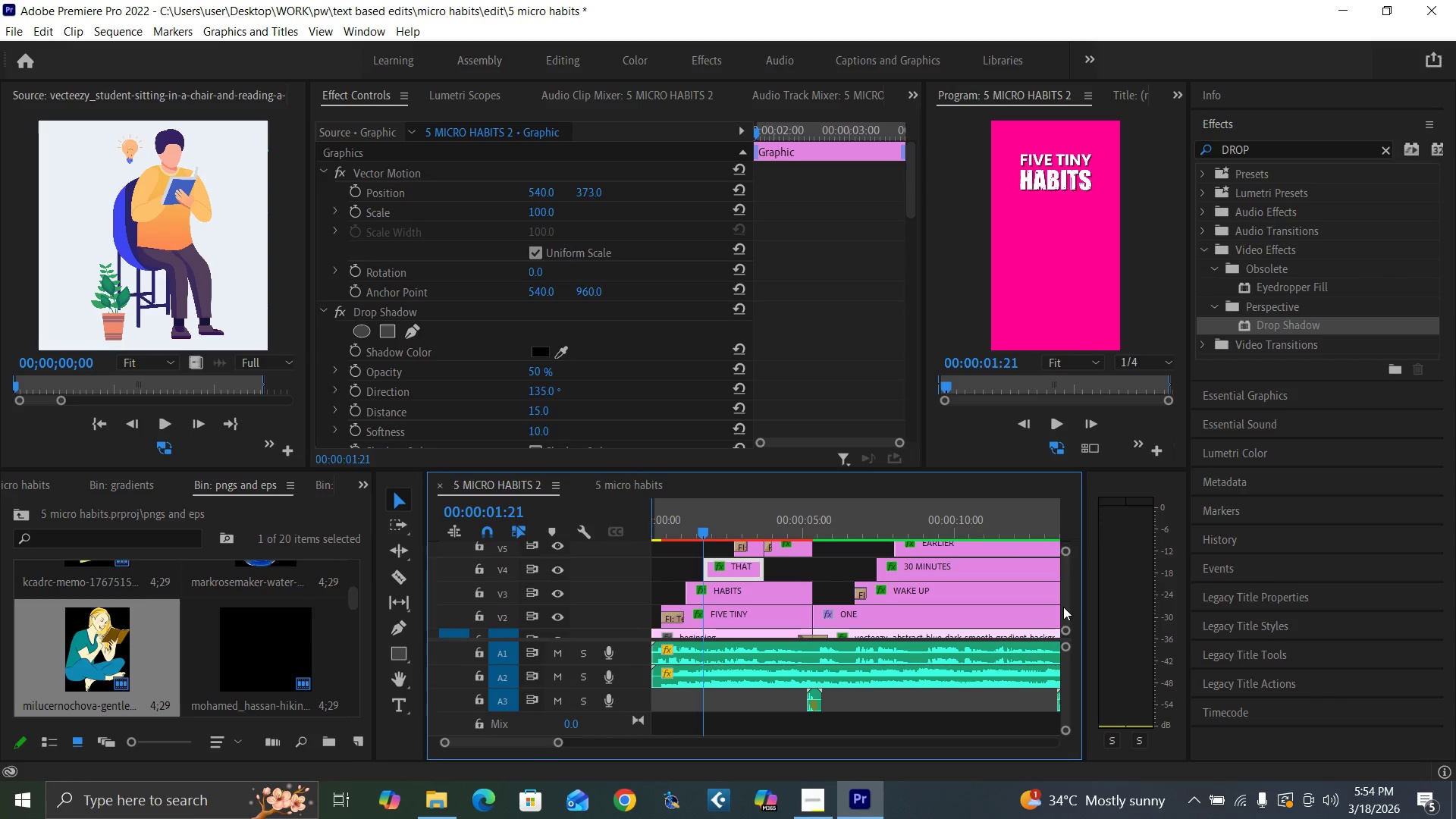 
left_click([774, 591])
 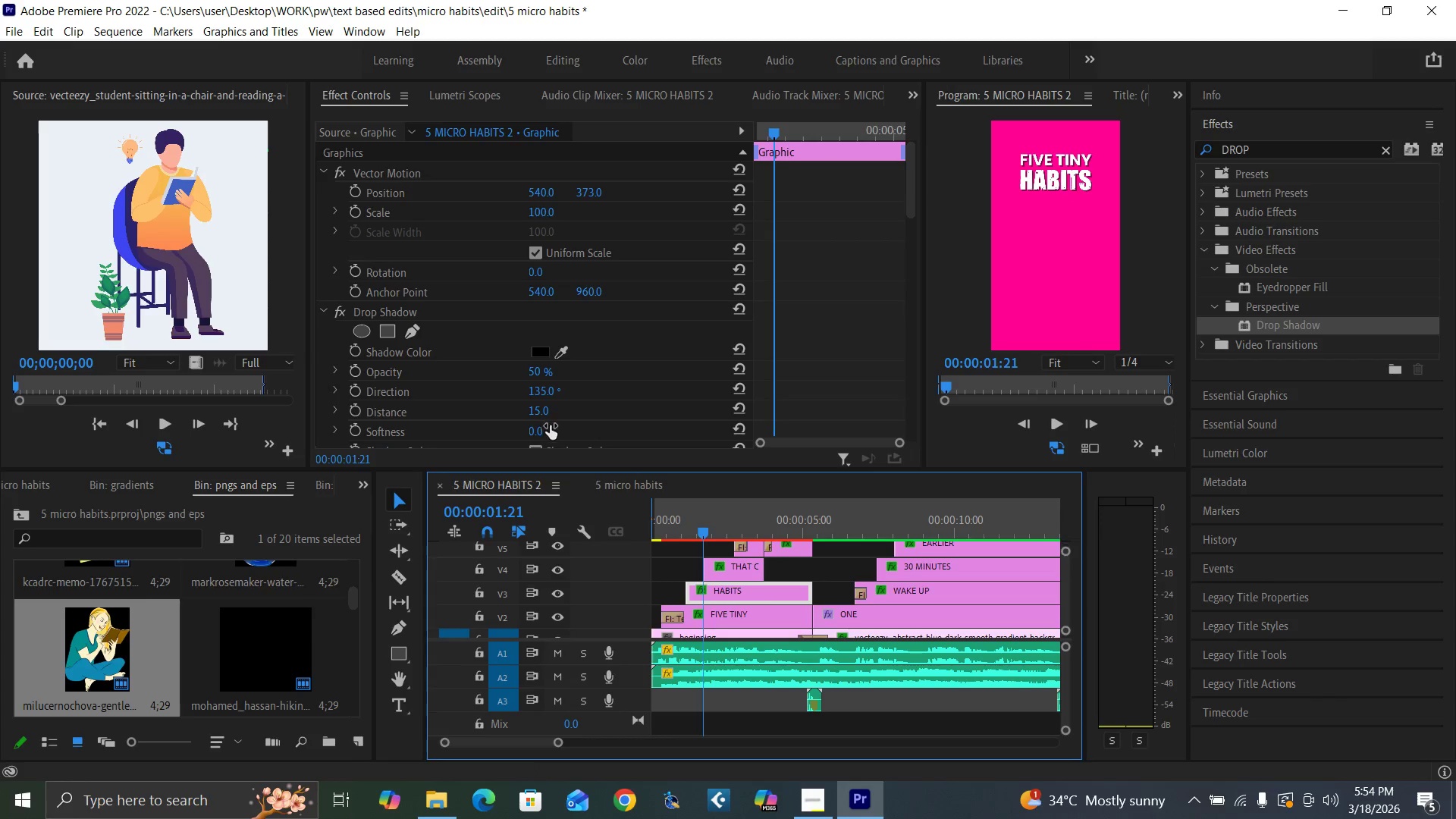 
left_click([539, 428])
 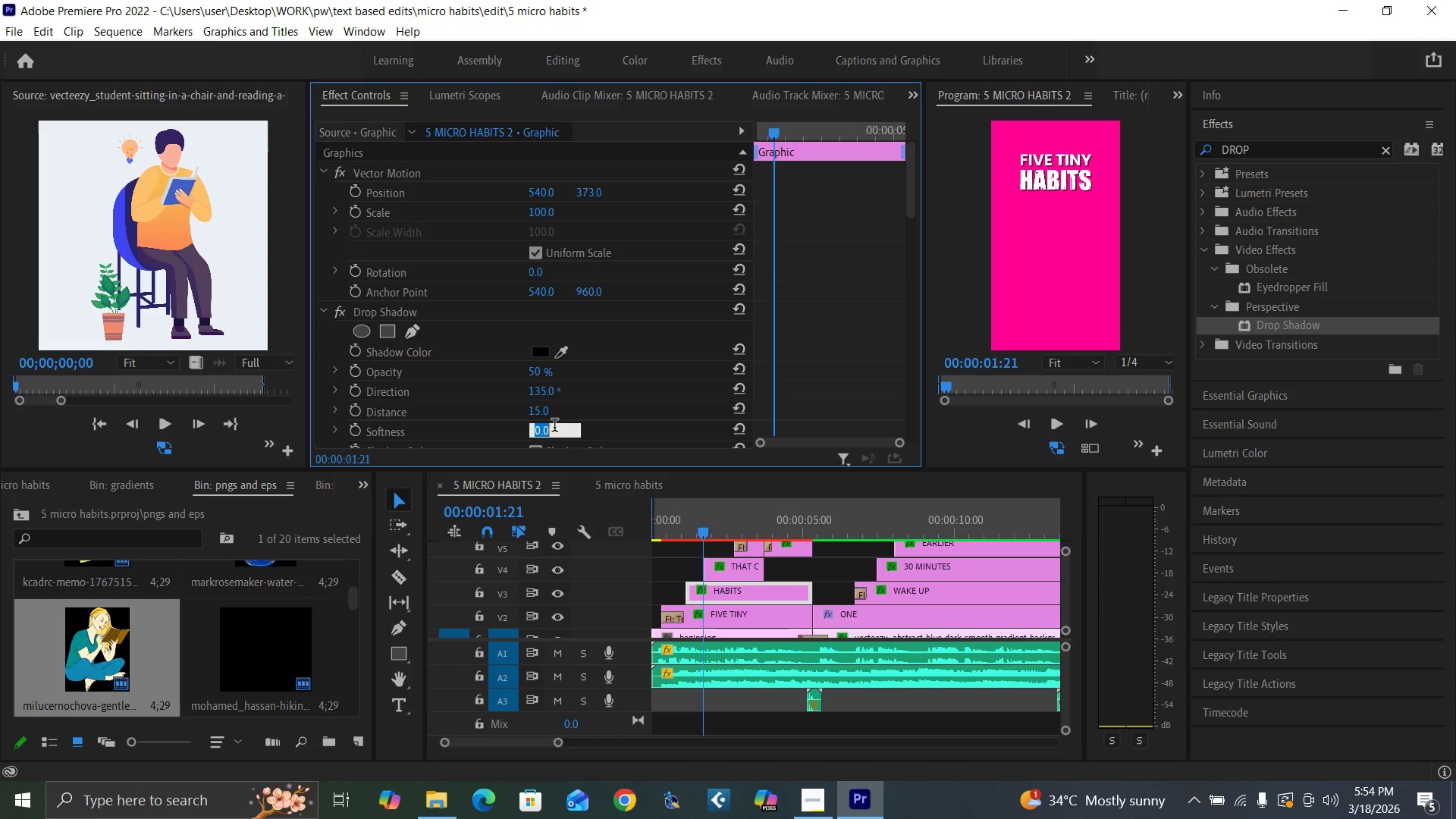 
type(10)
 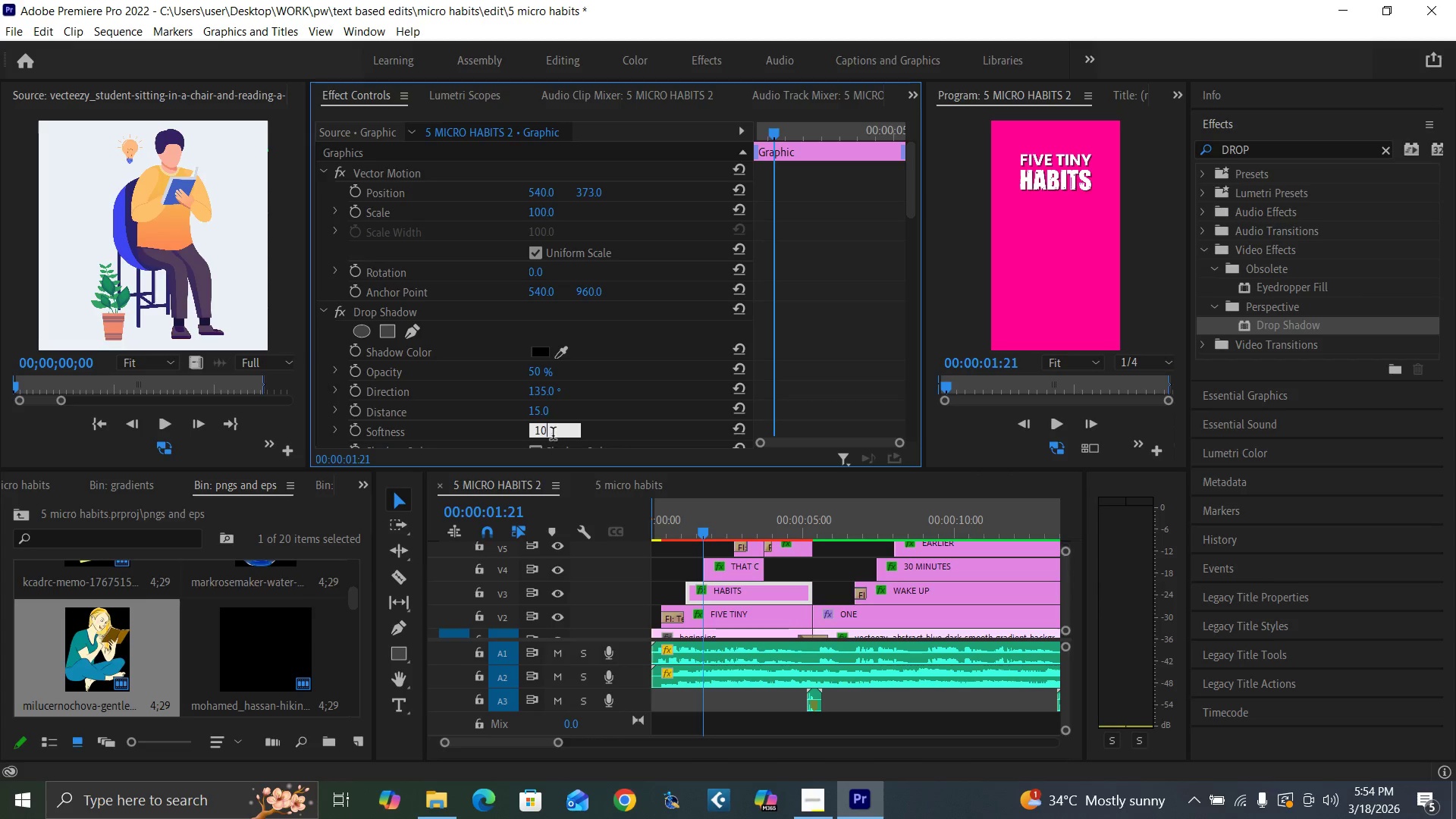 
key(Enter)
 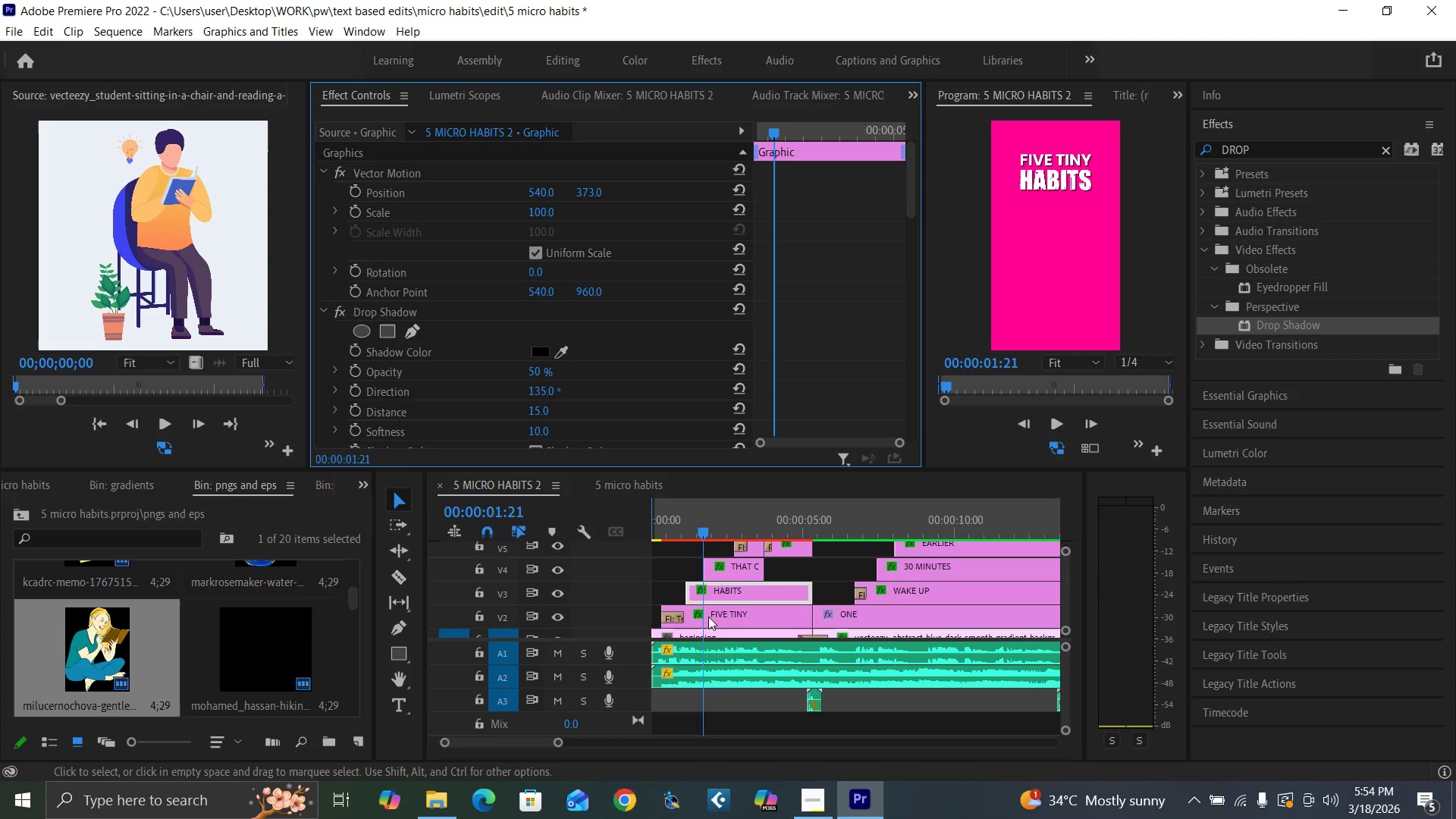 
left_click([717, 621])
 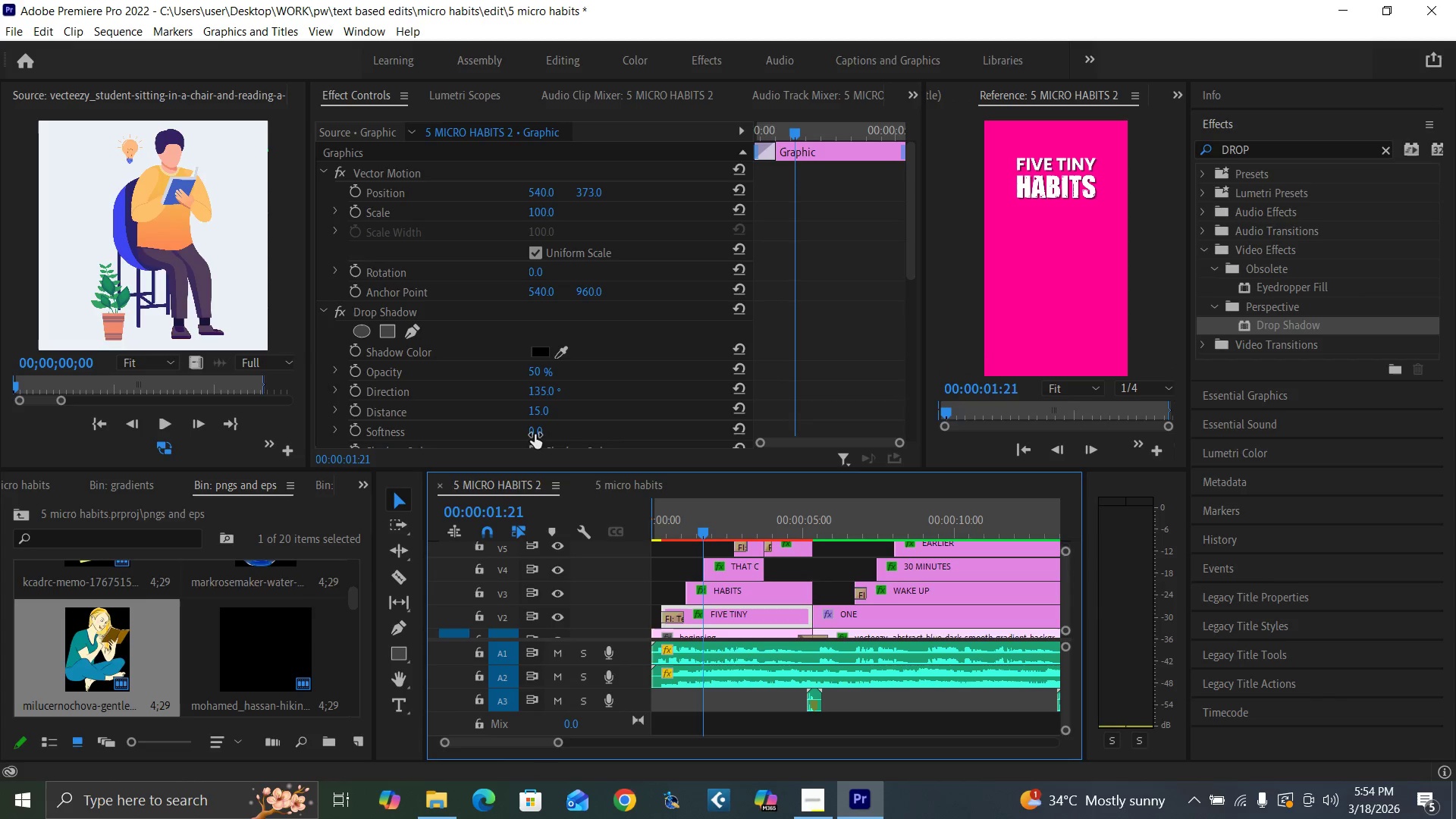 
left_click([535, 428])
 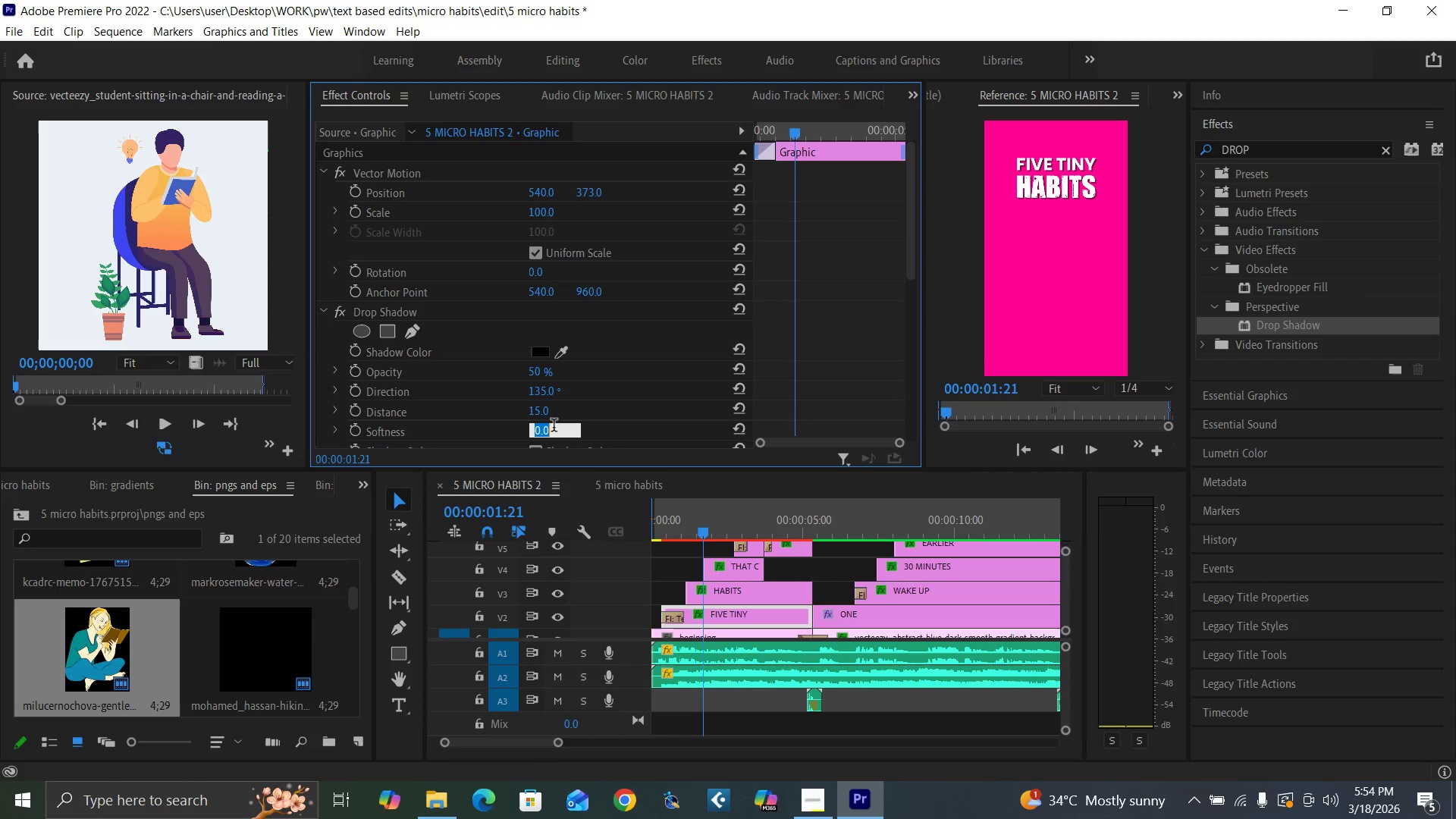 
type(10)
 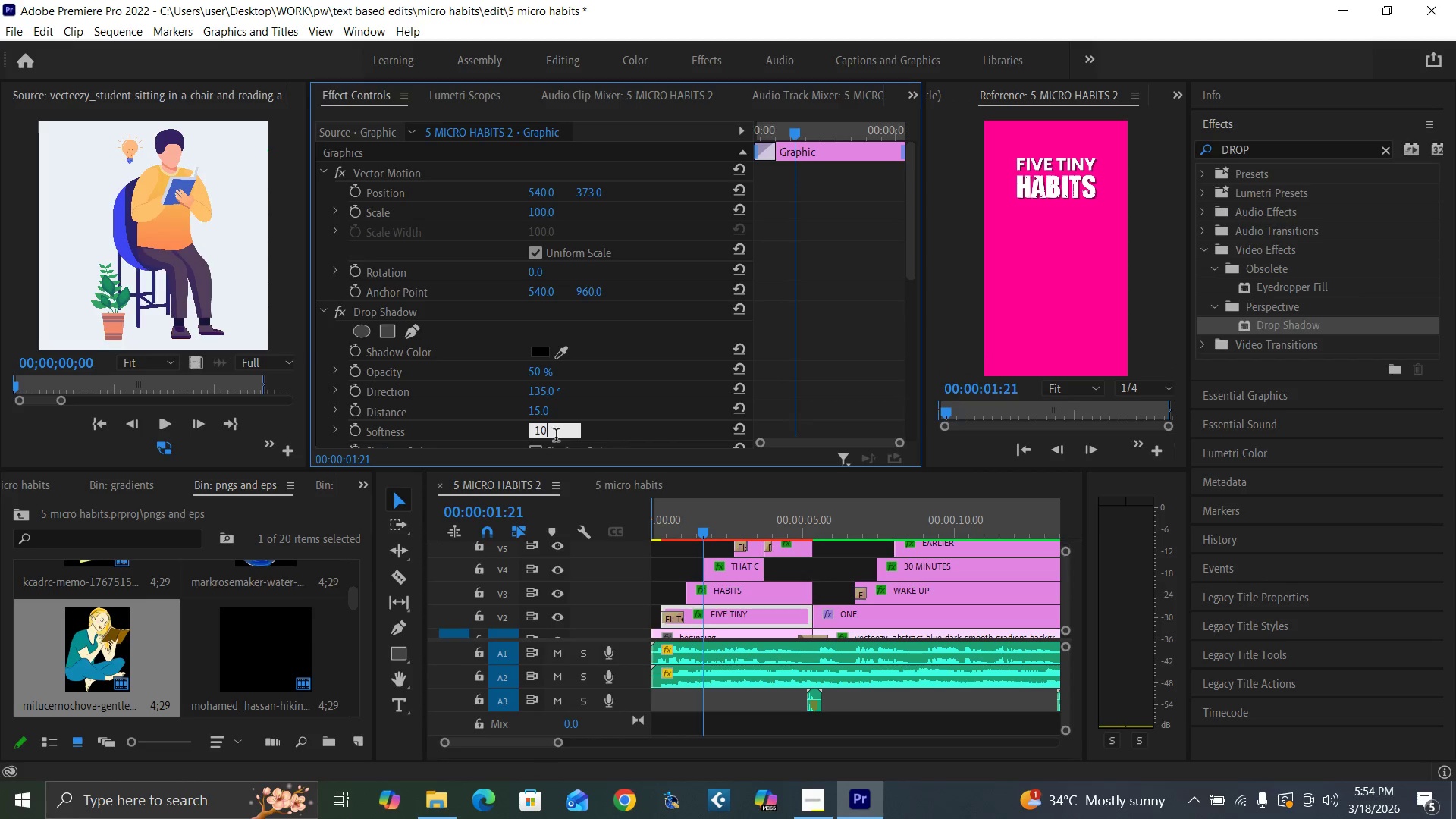 
key(Enter)
 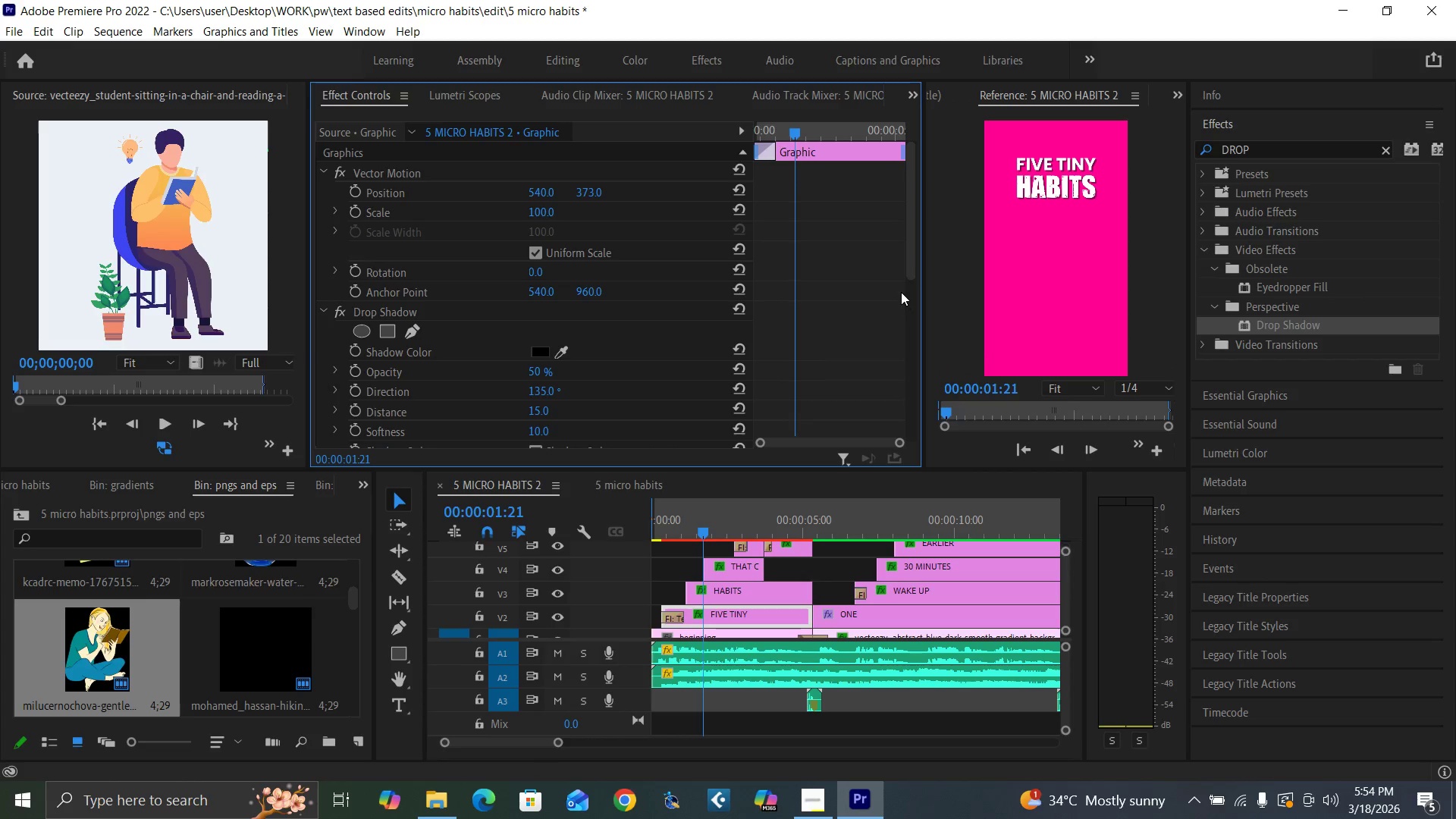 
left_click_drag(start_coordinate=[908, 265], to_coordinate=[910, 279])
 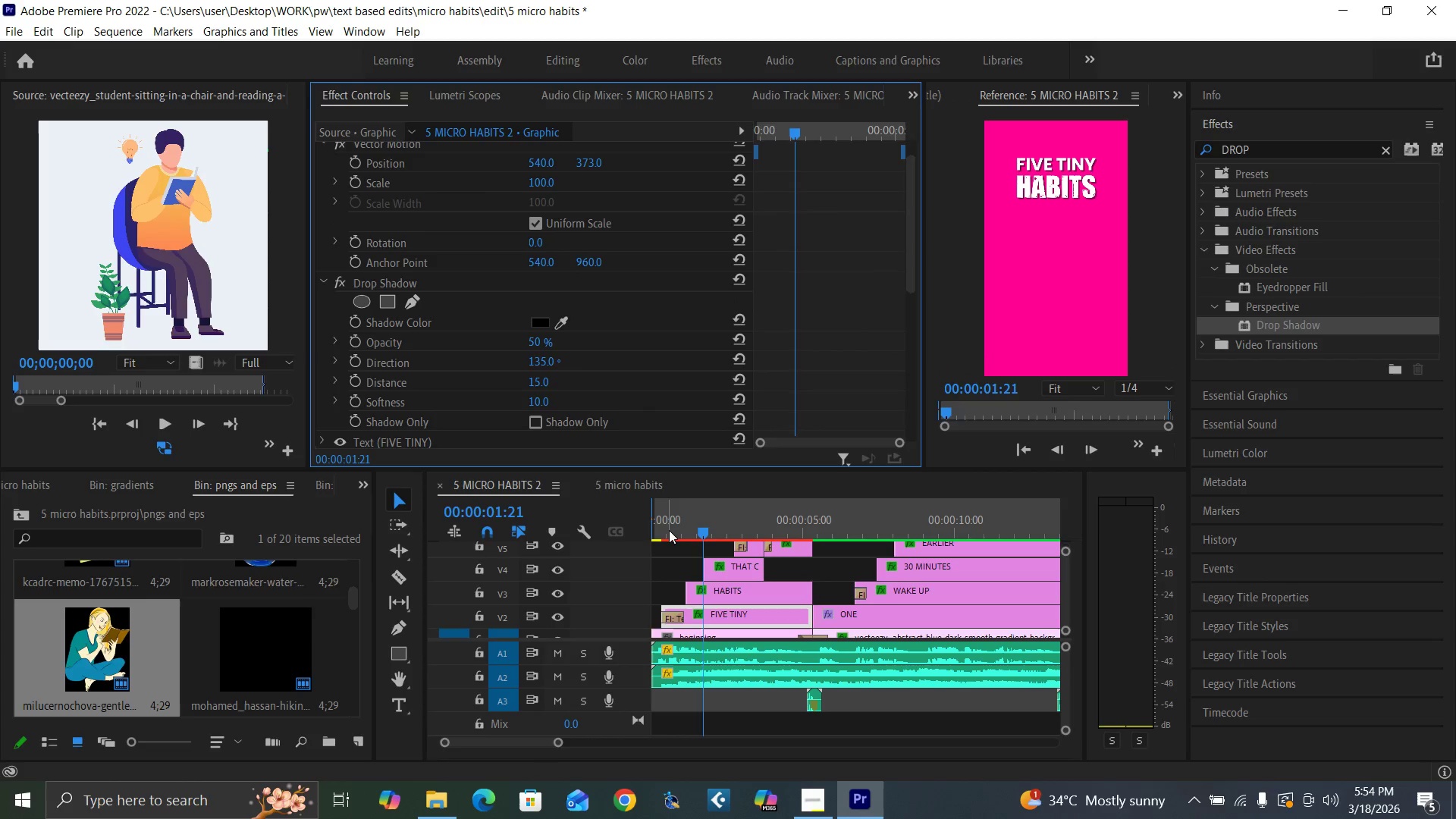 
left_click([655, 529])
 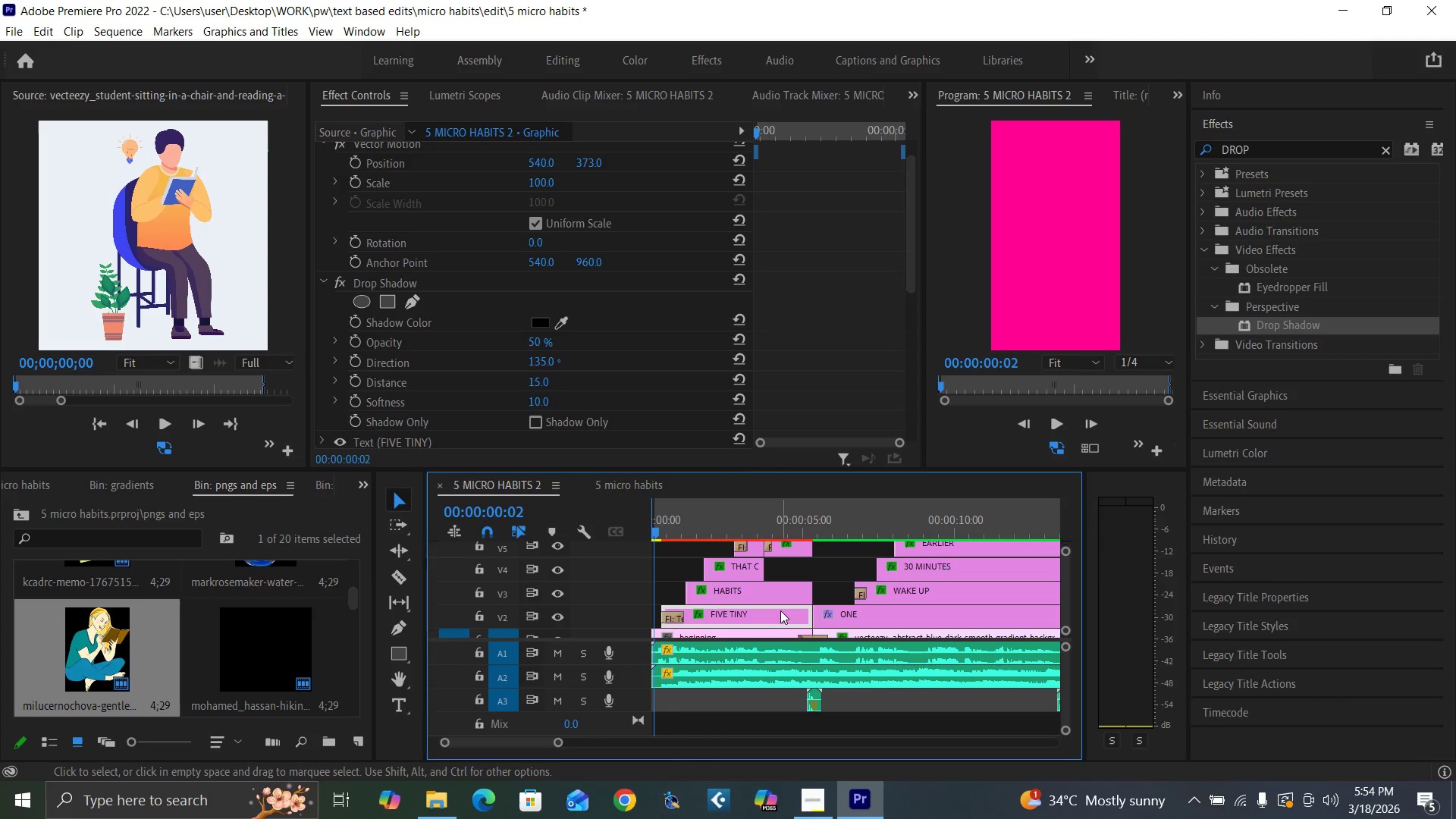 
key(Enter)
 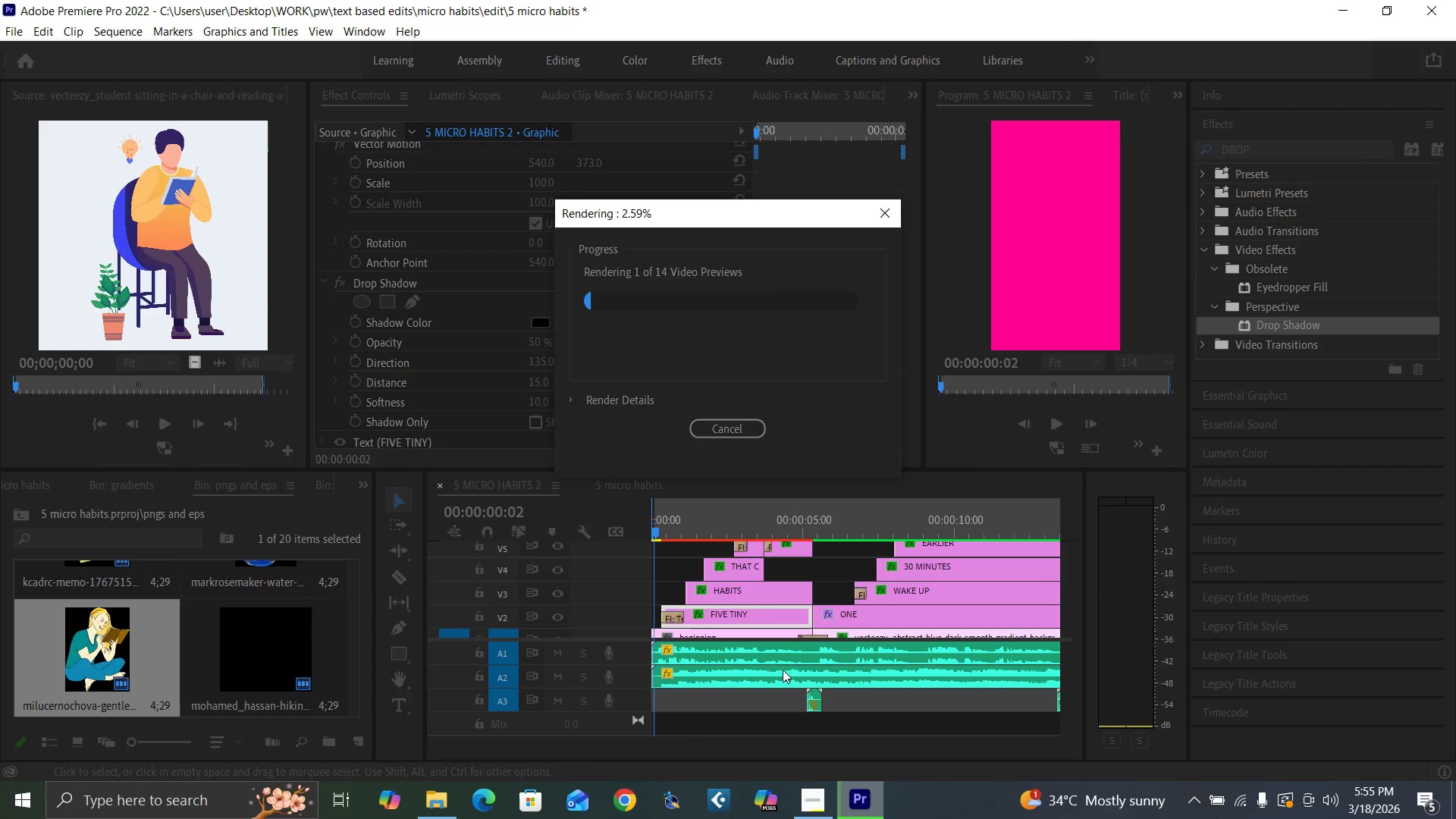 
left_click([810, 792])
 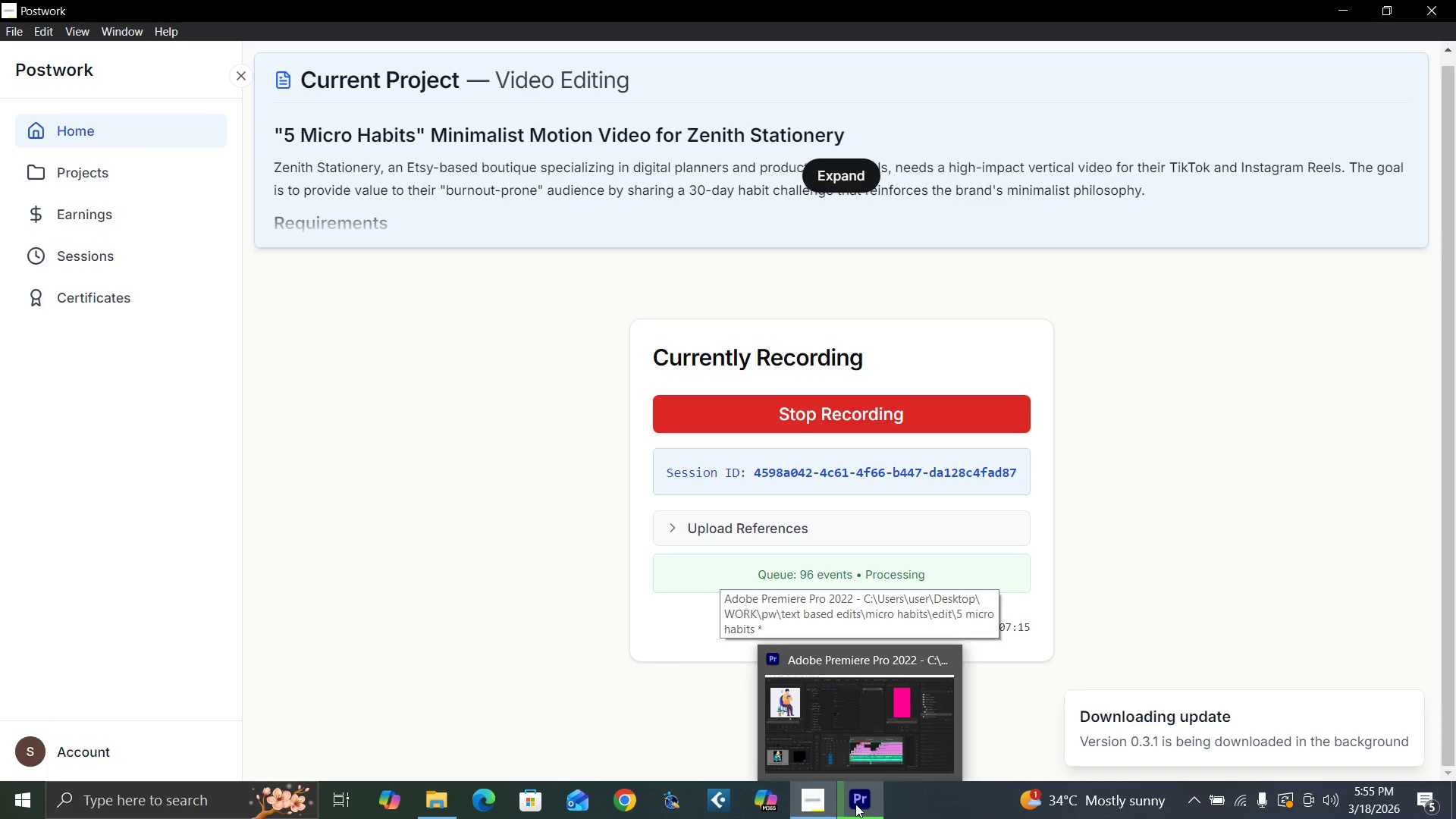 
left_click([855, 804])
 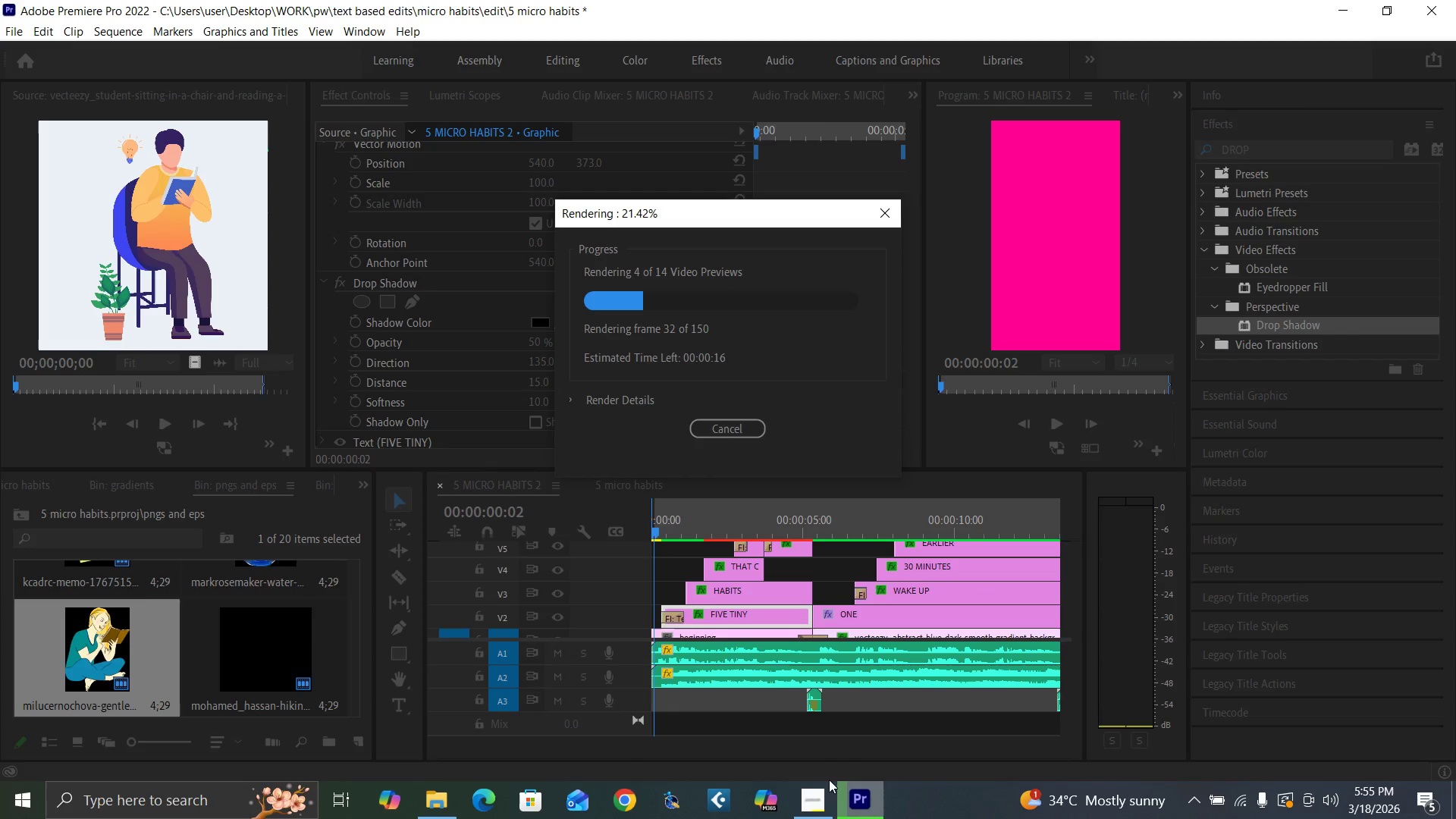 
left_click([826, 801])